 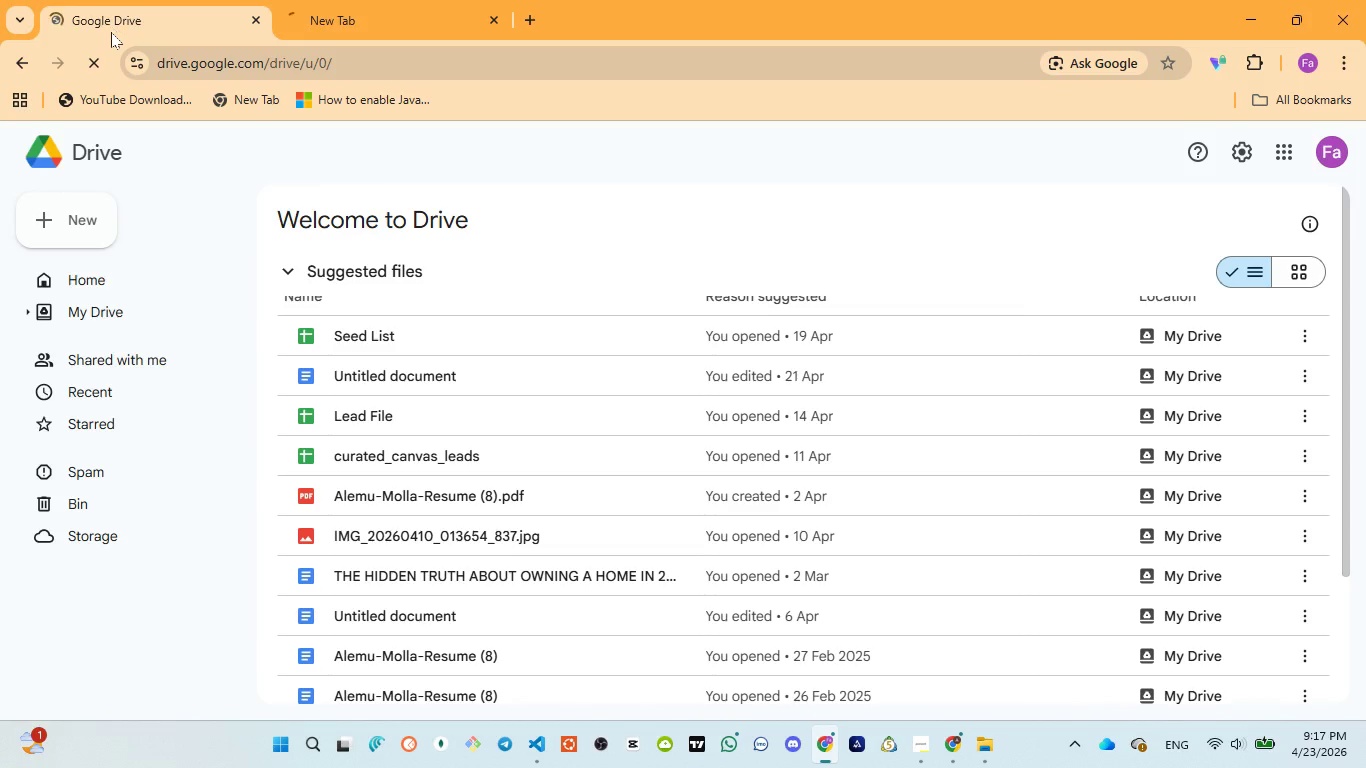 
scroll: coordinate [258, 457], scroll_direction: up, amount: 4.0
 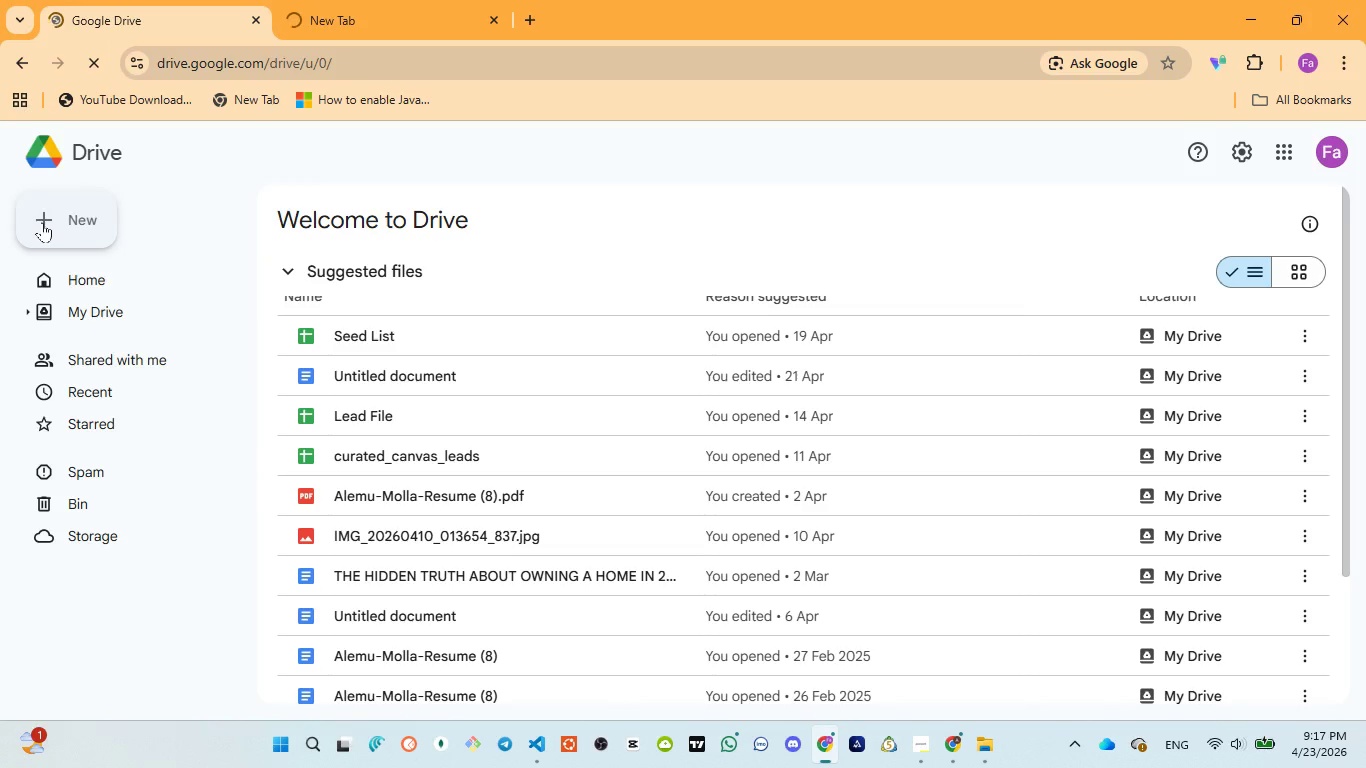 
left_click([42, 222])
 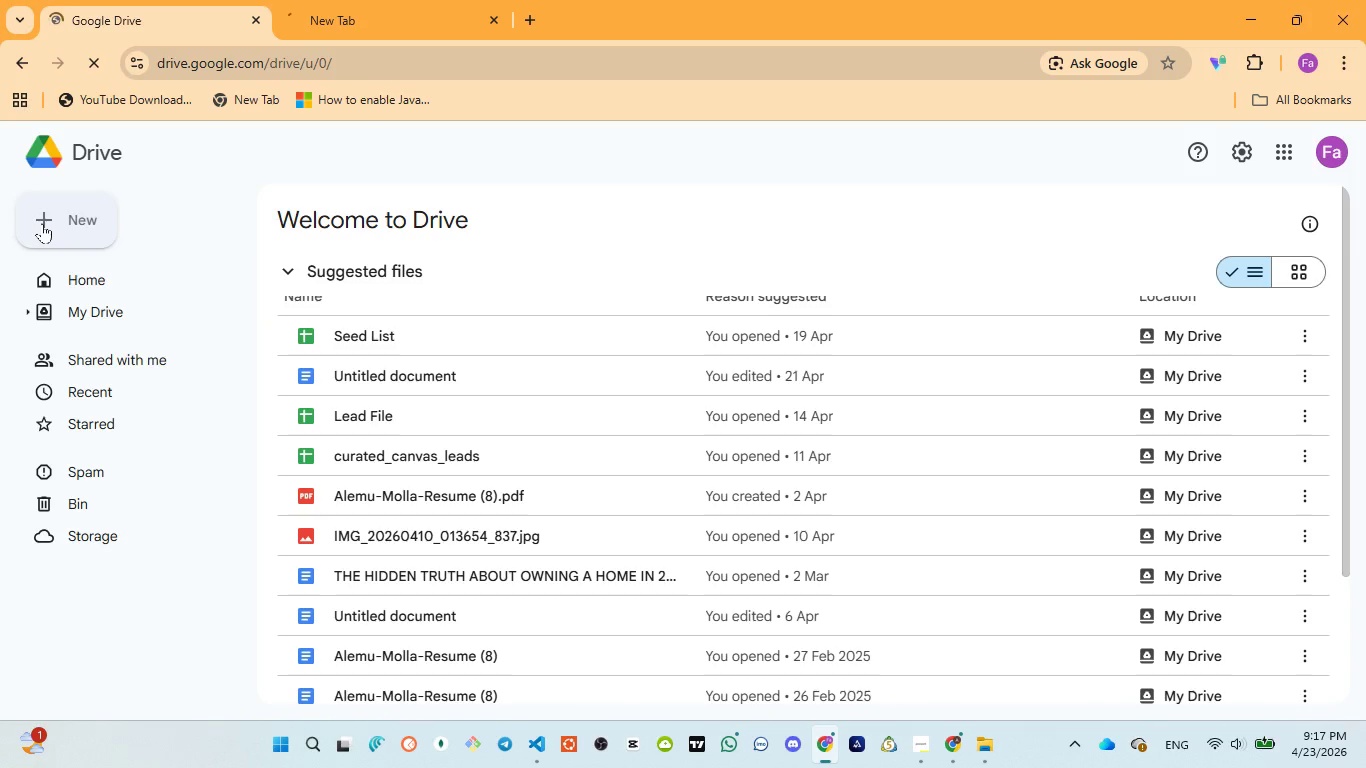 
wait(9.53)
 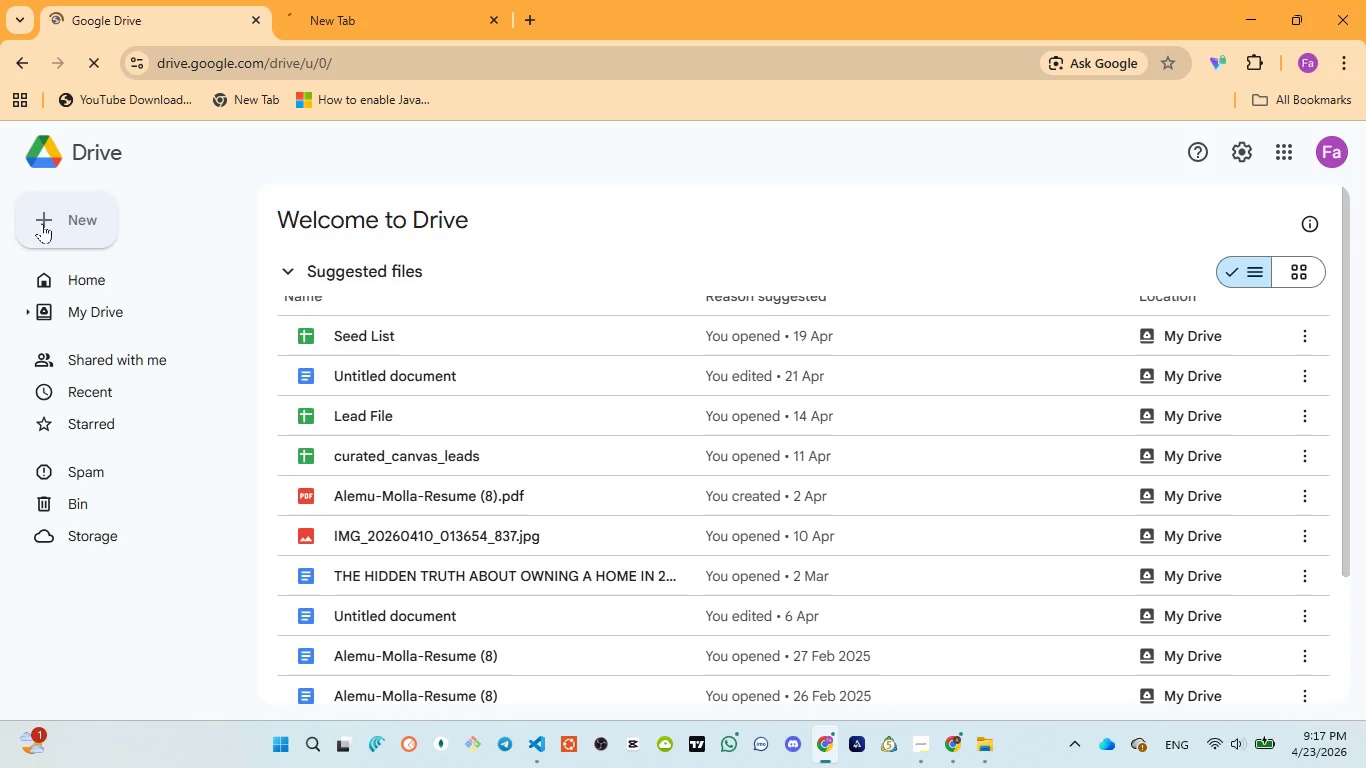 
left_click([35, 223])
 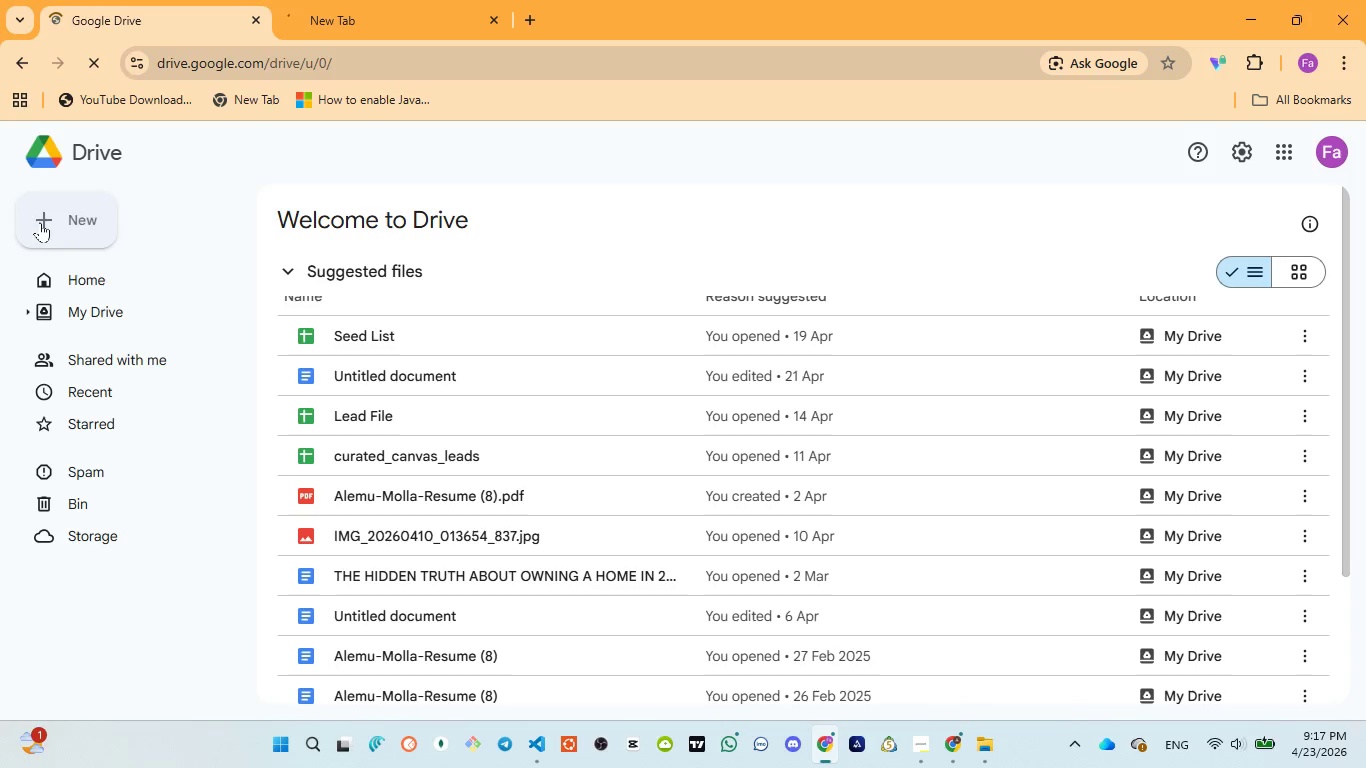 
left_click([54, 216])
 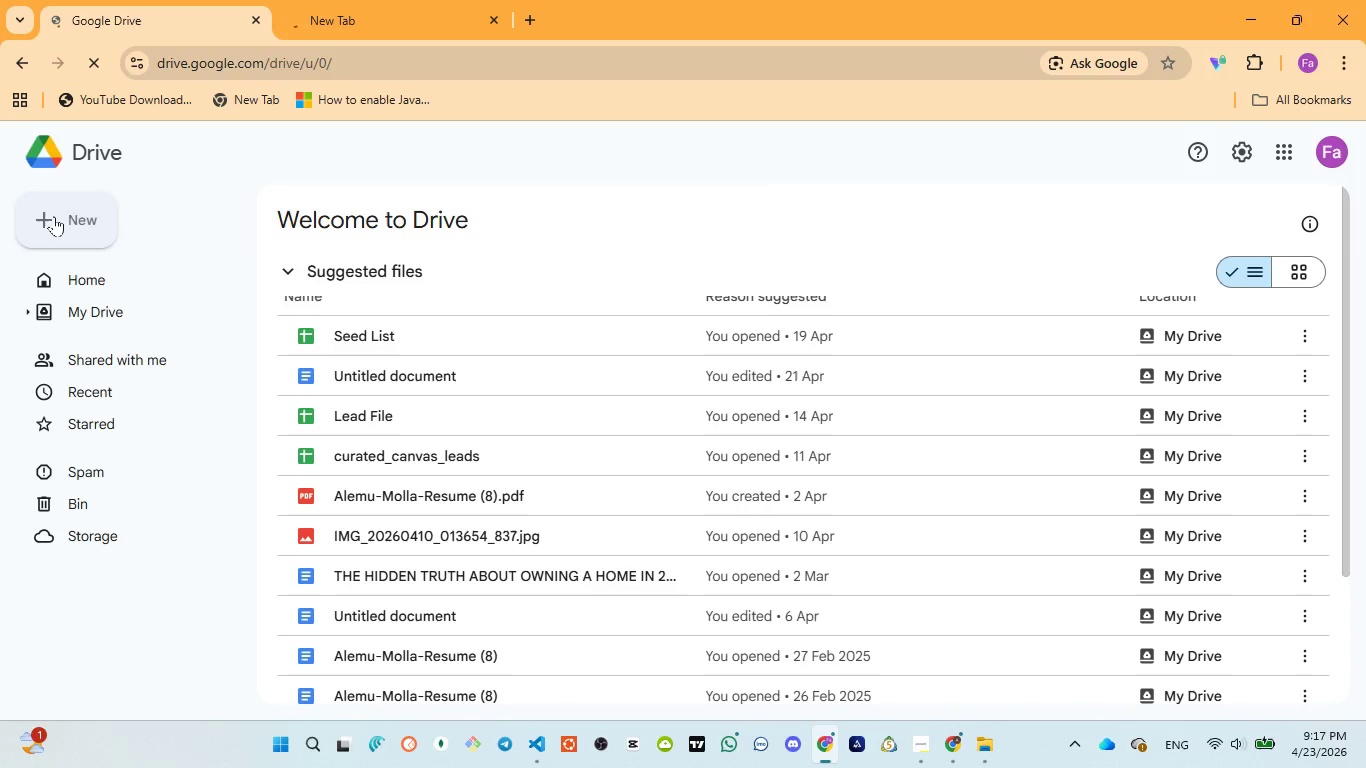 
wait(8.17)
 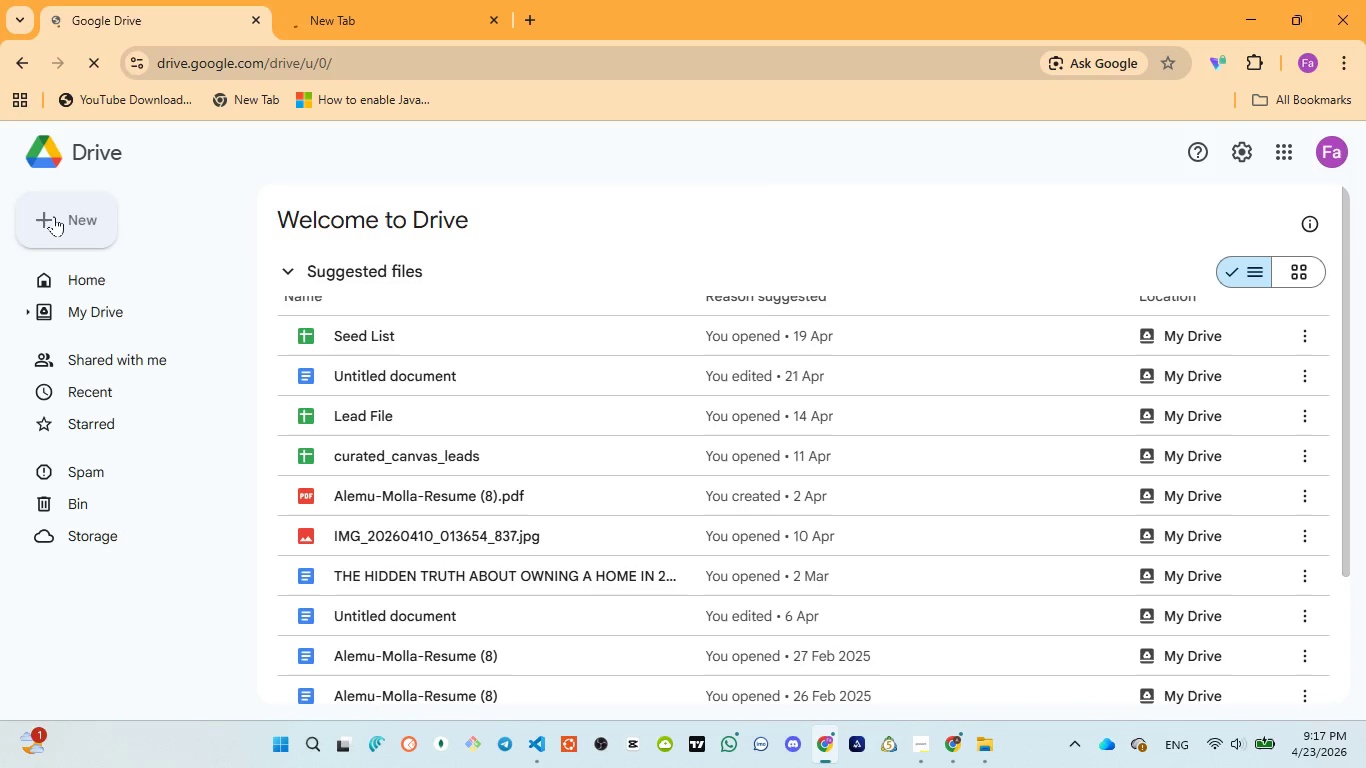 
left_click([91, 230])
 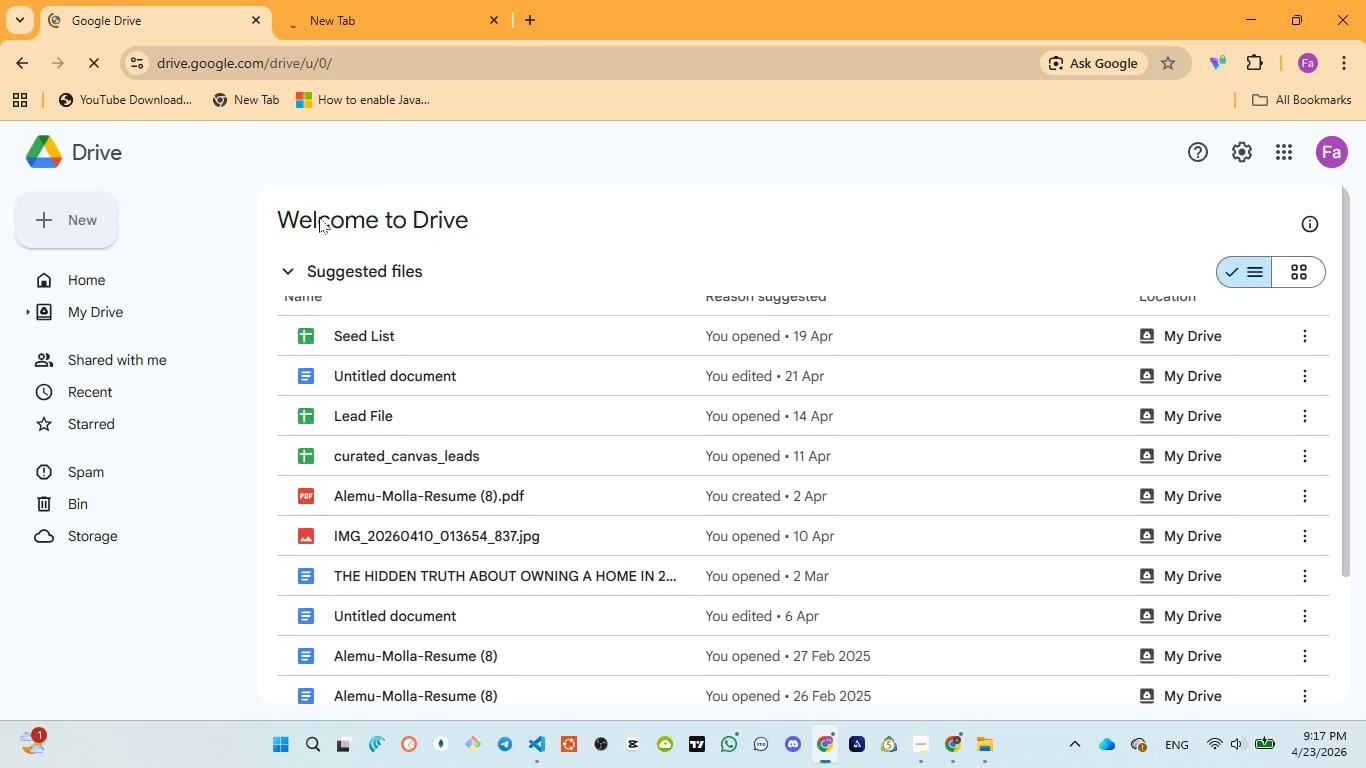 
wait(7.94)
 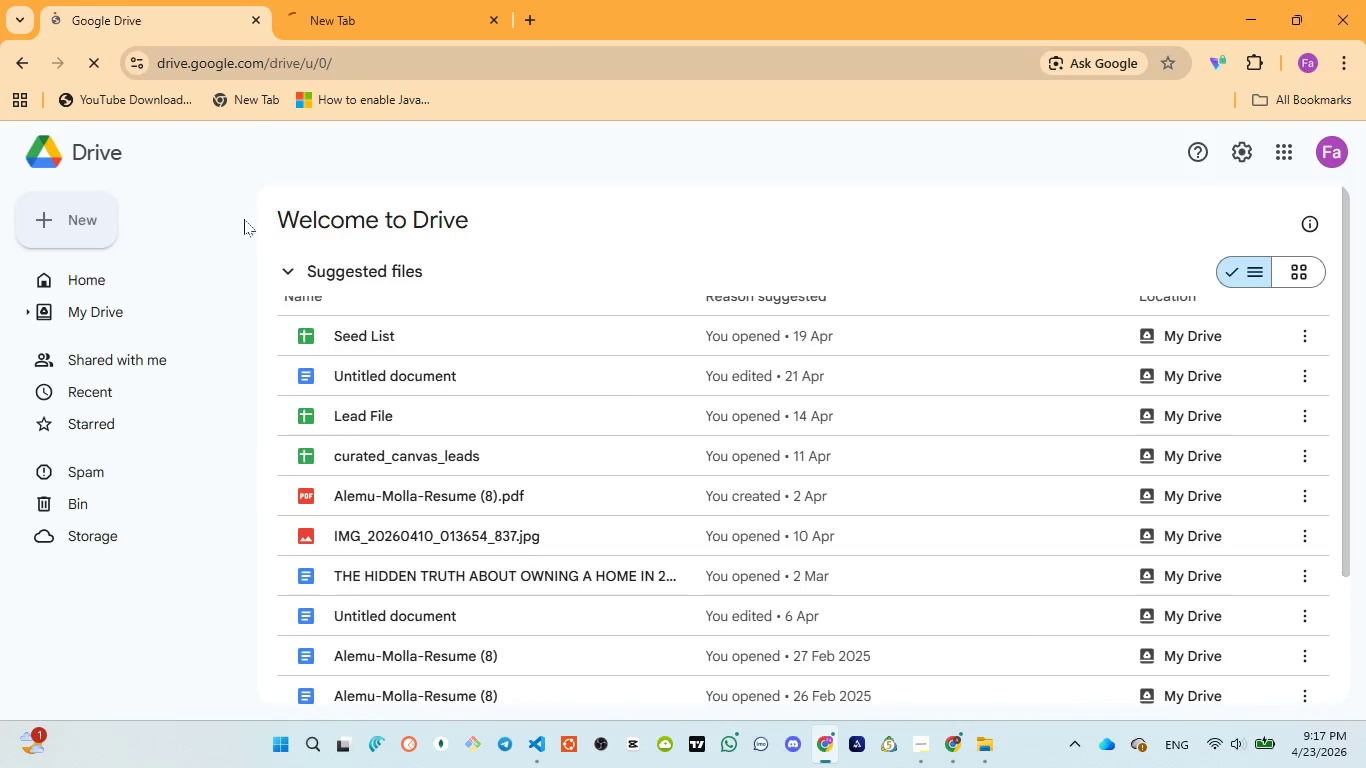 
left_click([343, 19])
 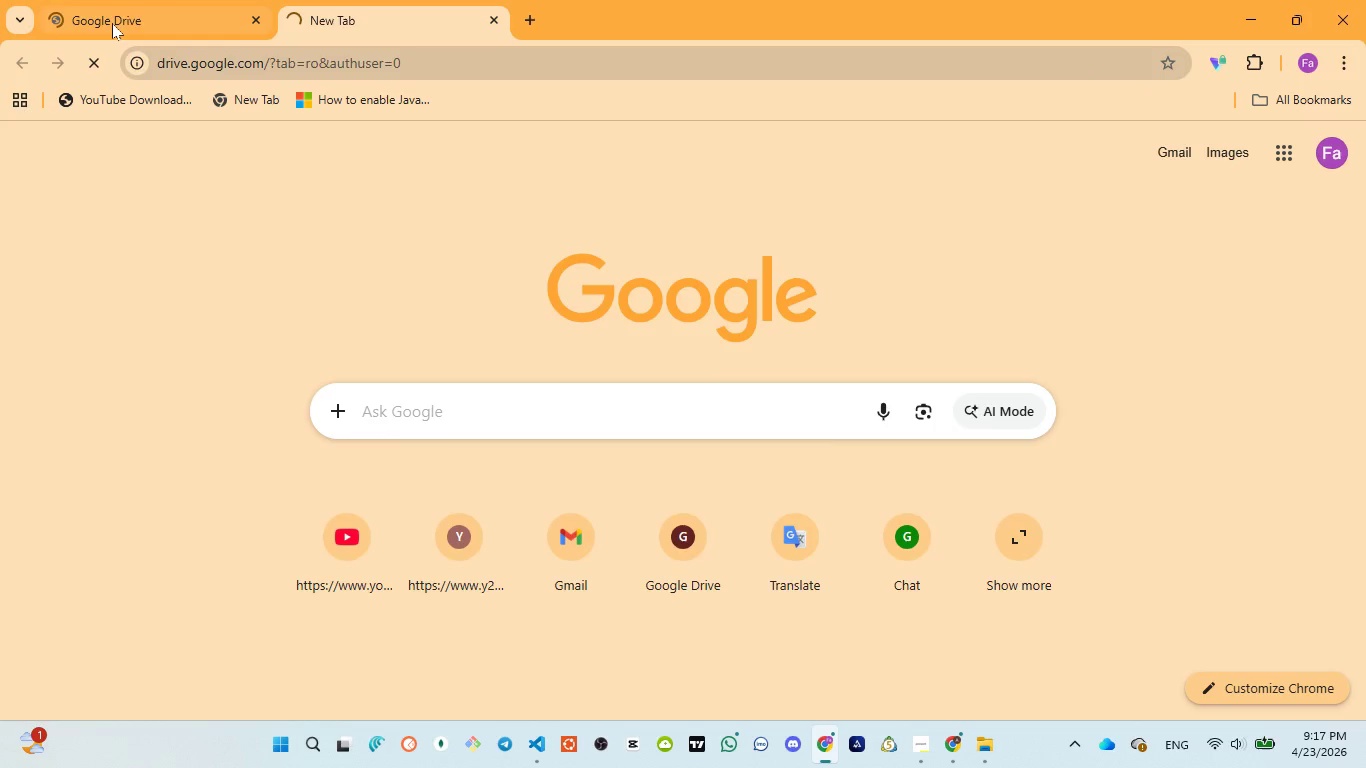 
left_click([112, 12])
 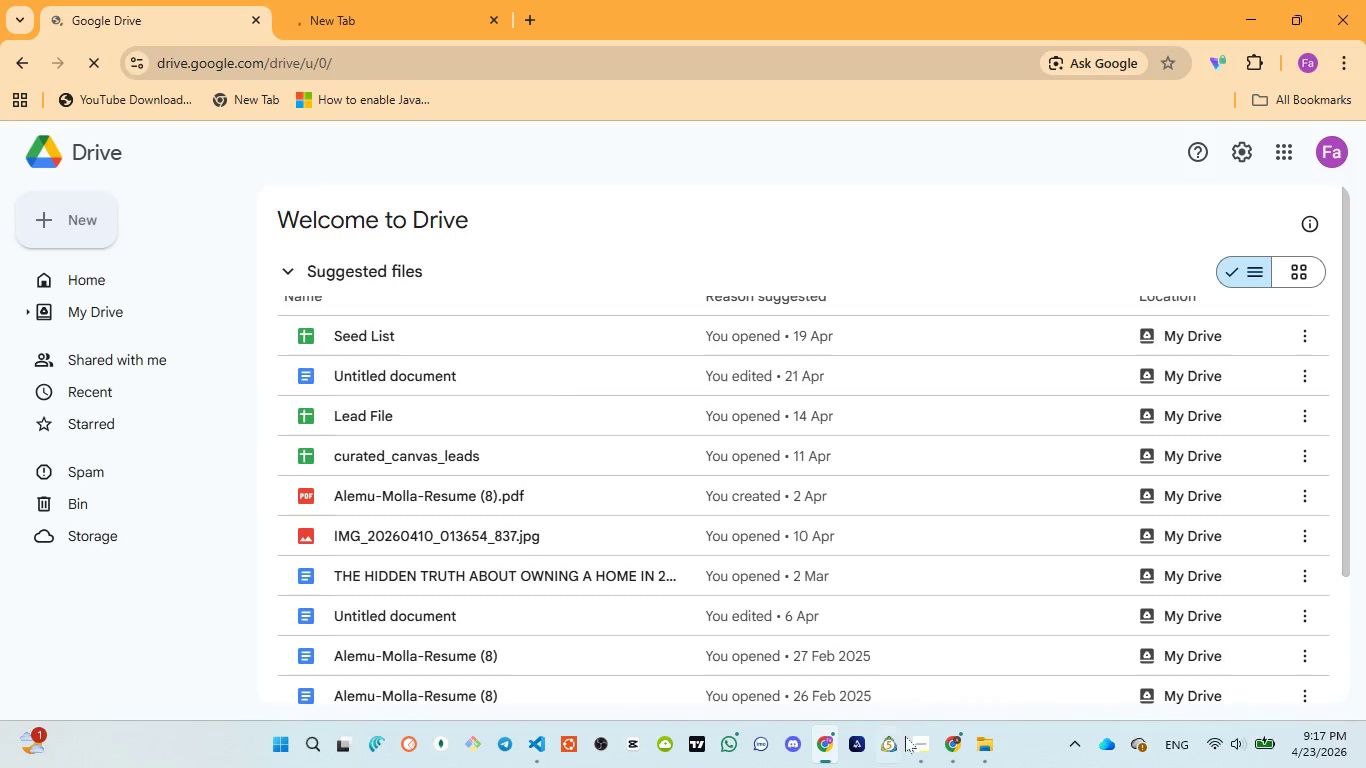 
left_click([920, 679])
 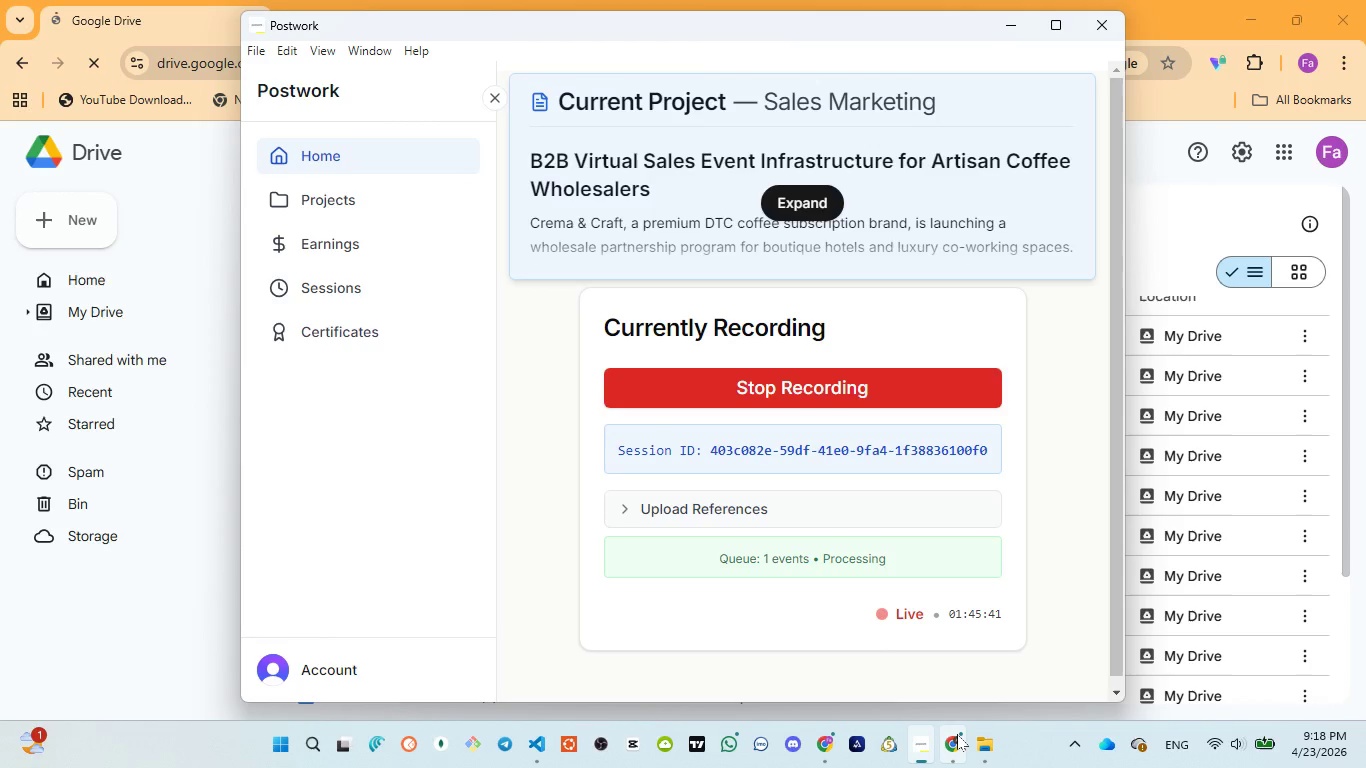 
left_click([949, 698])
 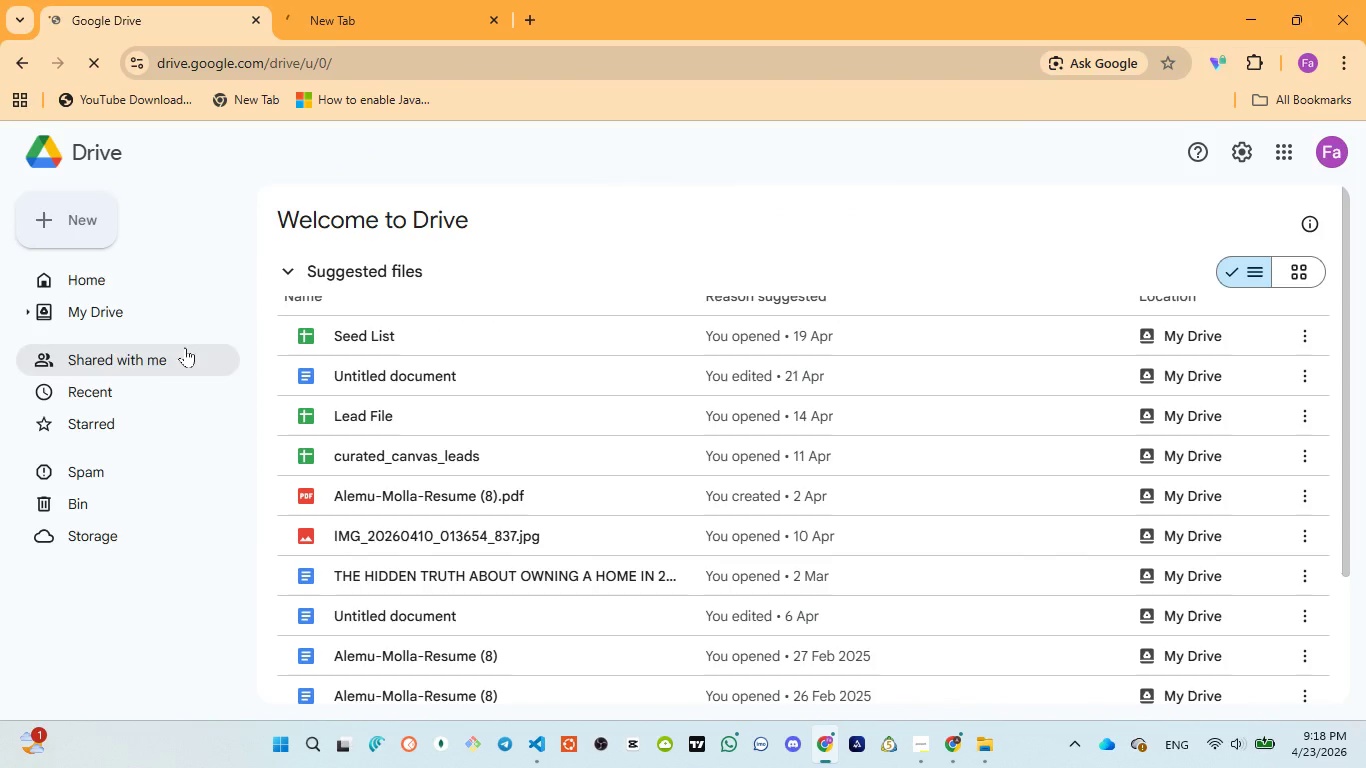 
left_click([45, 214])
 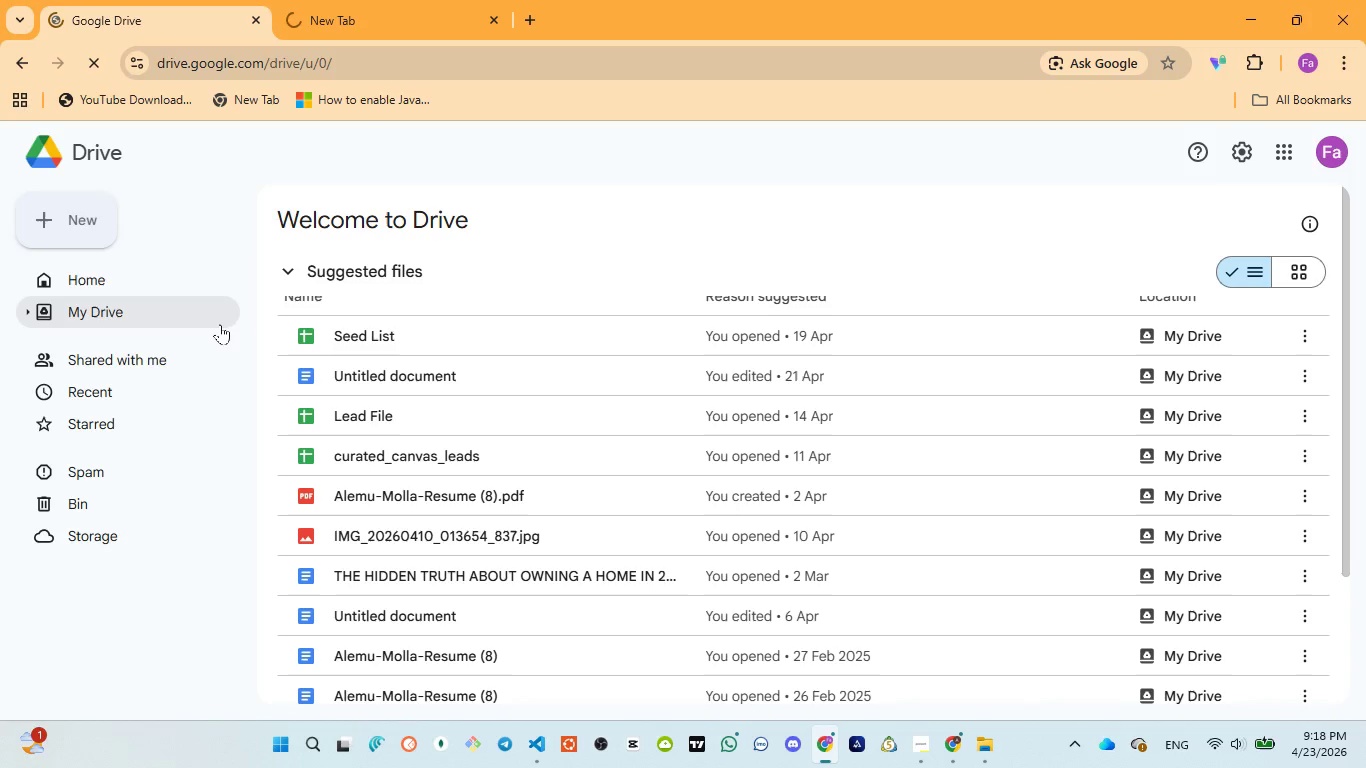 
wait(11.33)
 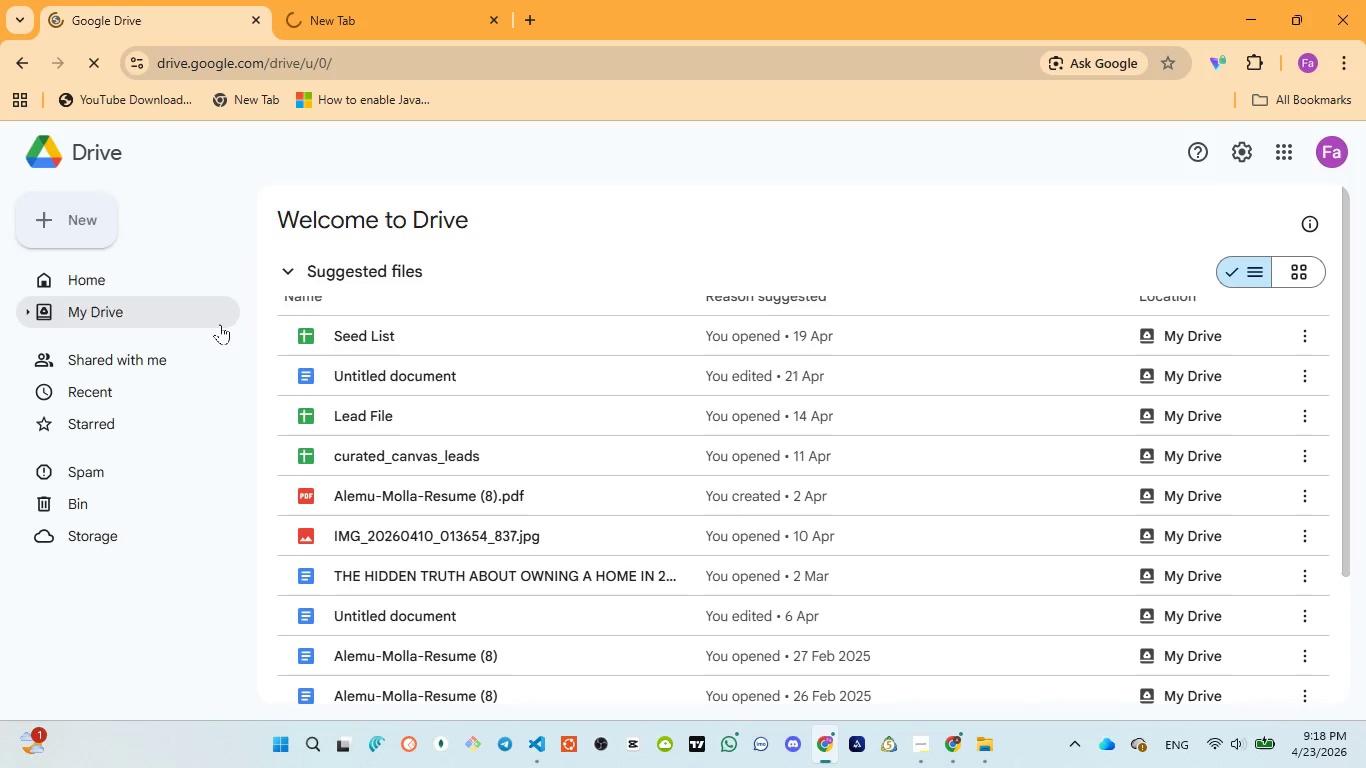 
left_click([93, 62])
 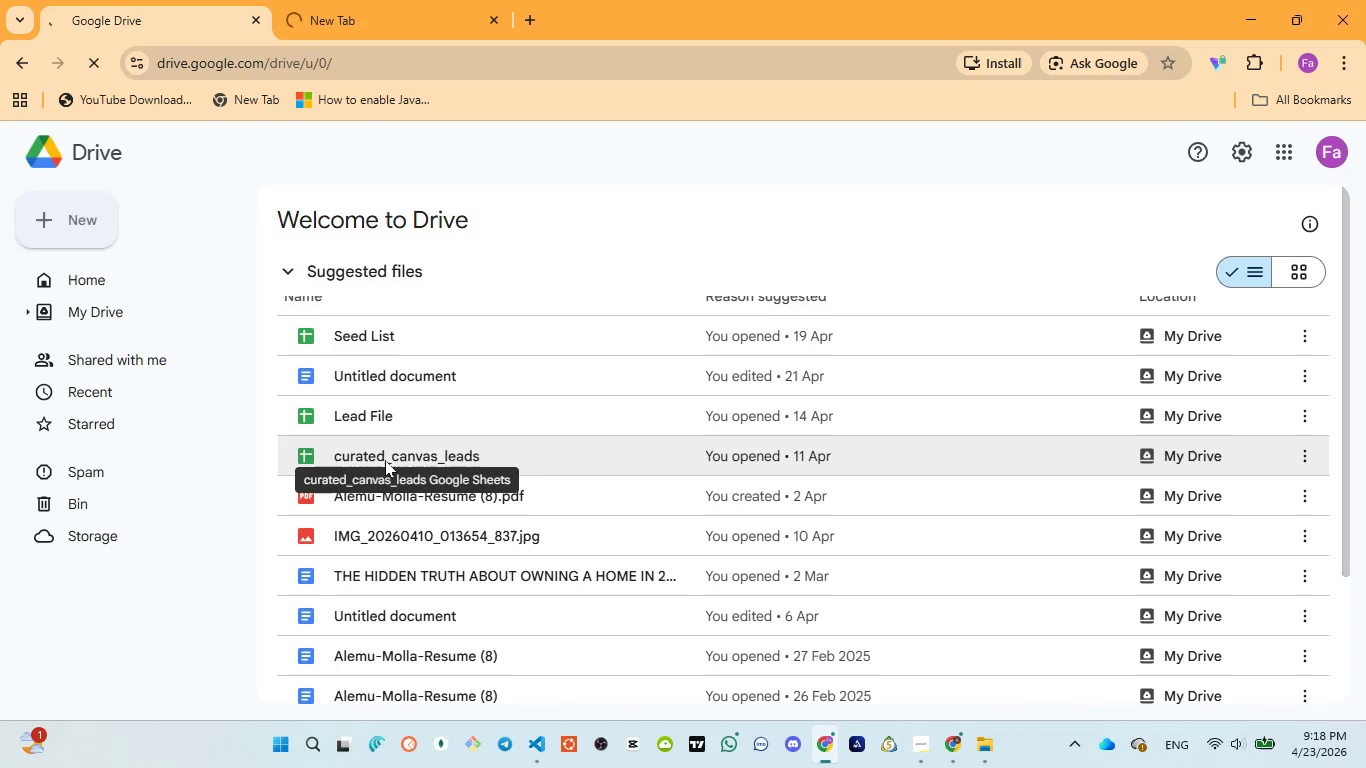 
wait(9.39)
 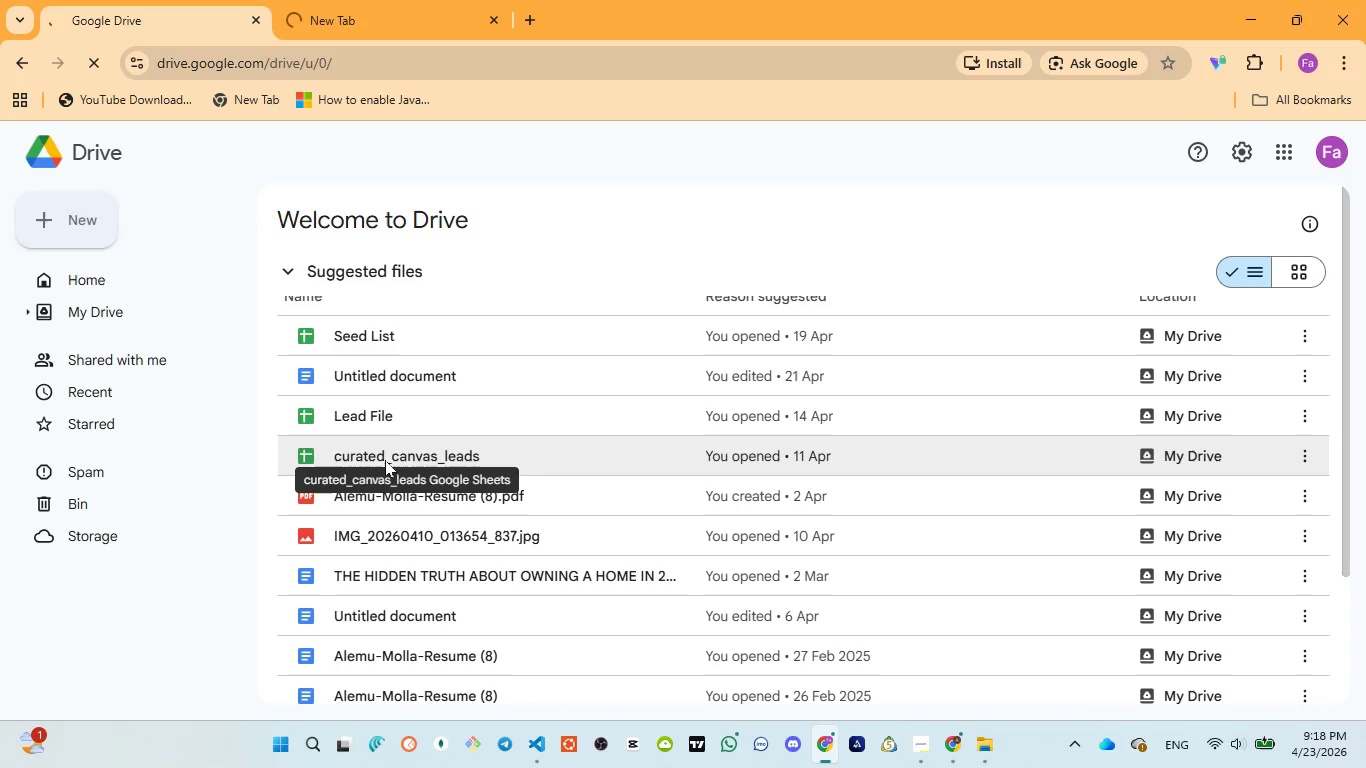 
left_click([43, 224])
 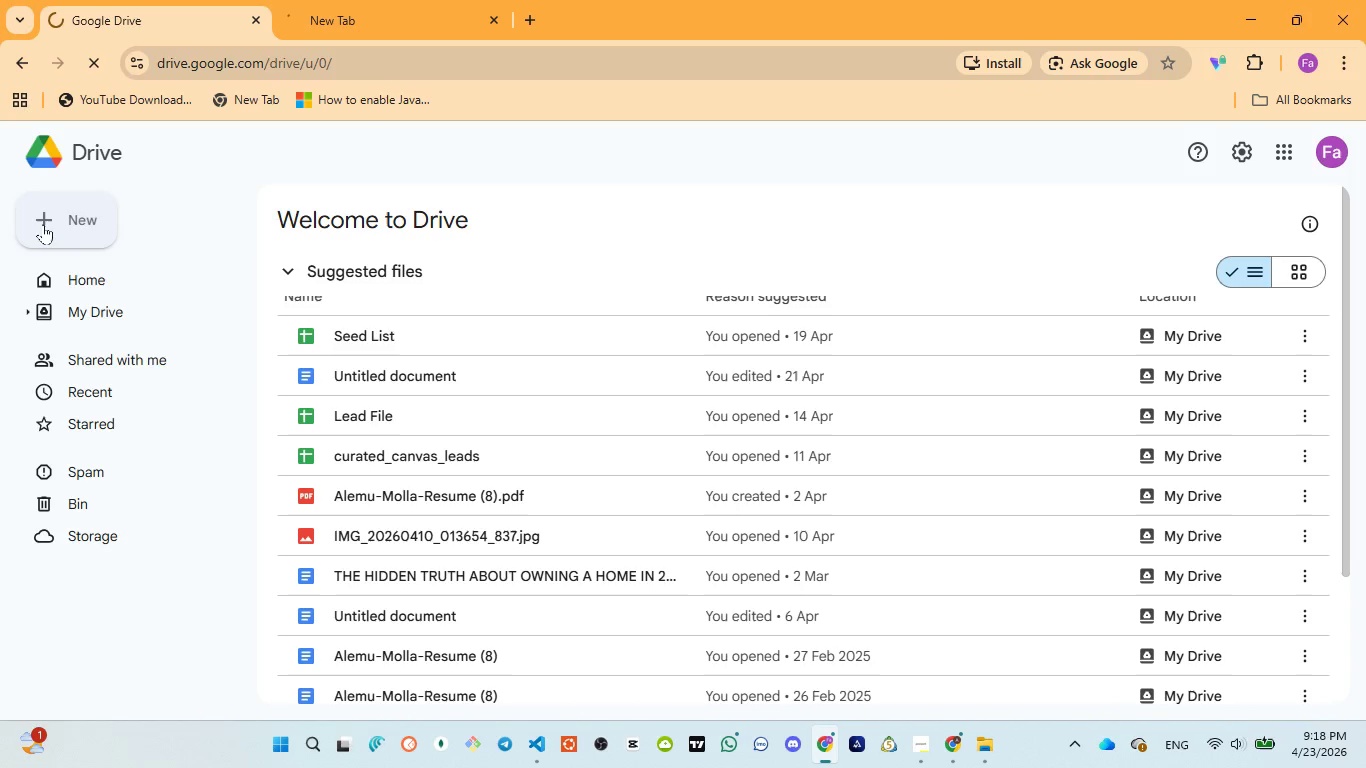 
wait(14.2)
 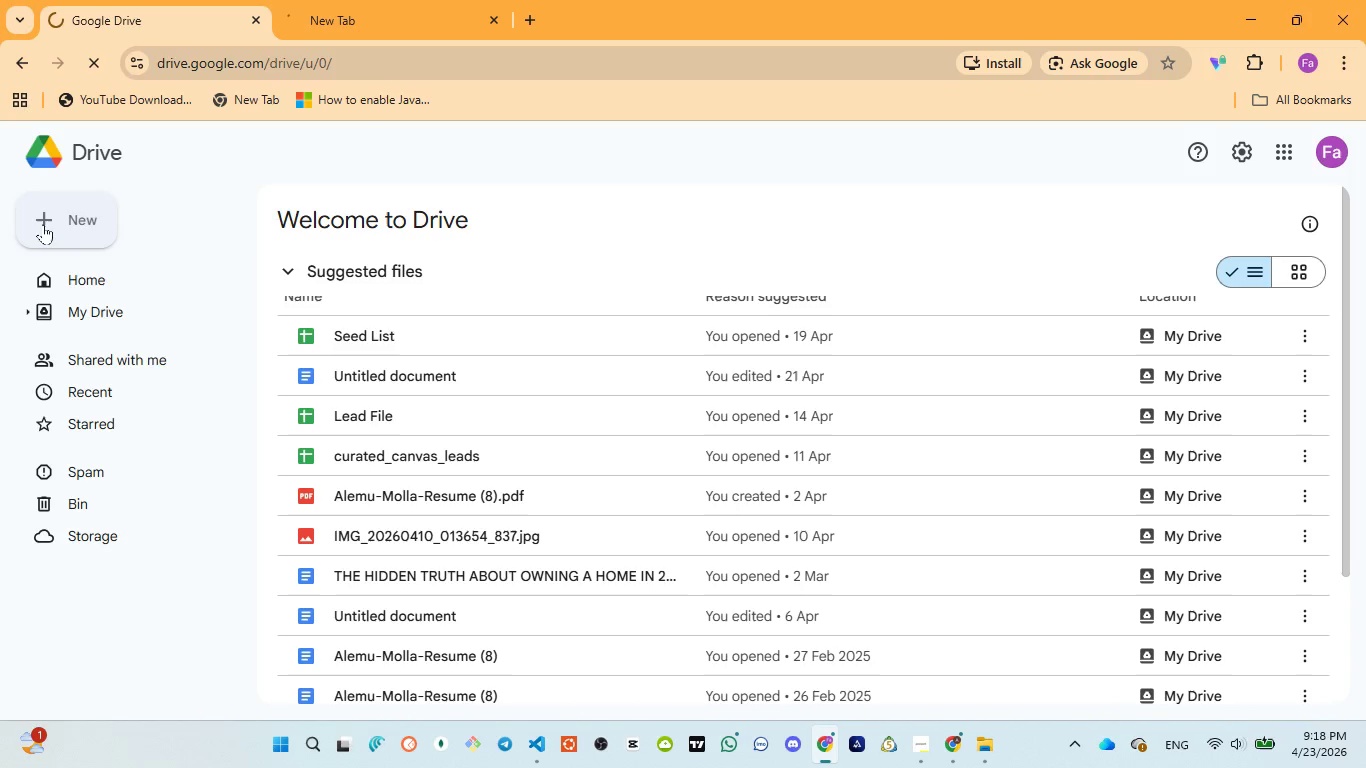 
left_click([313, 2])
 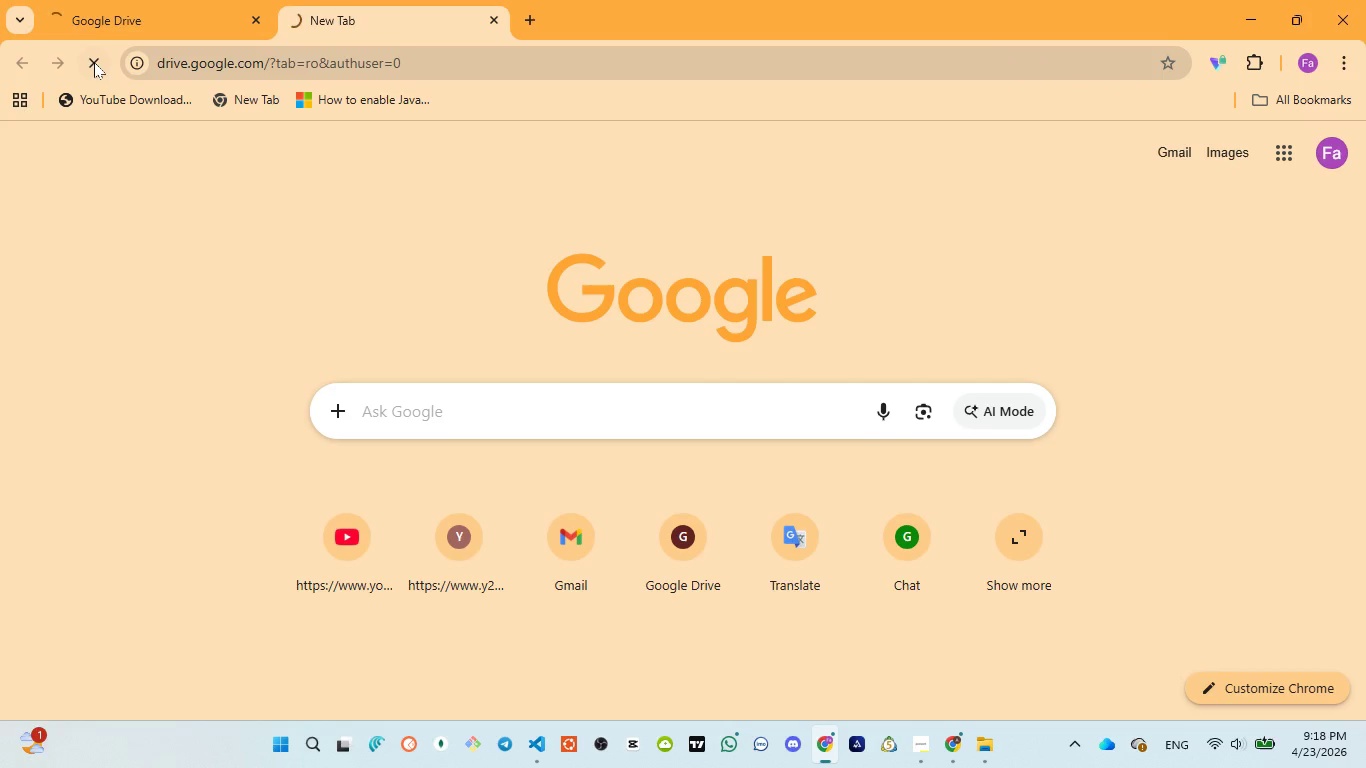 
left_click([94, 62])
 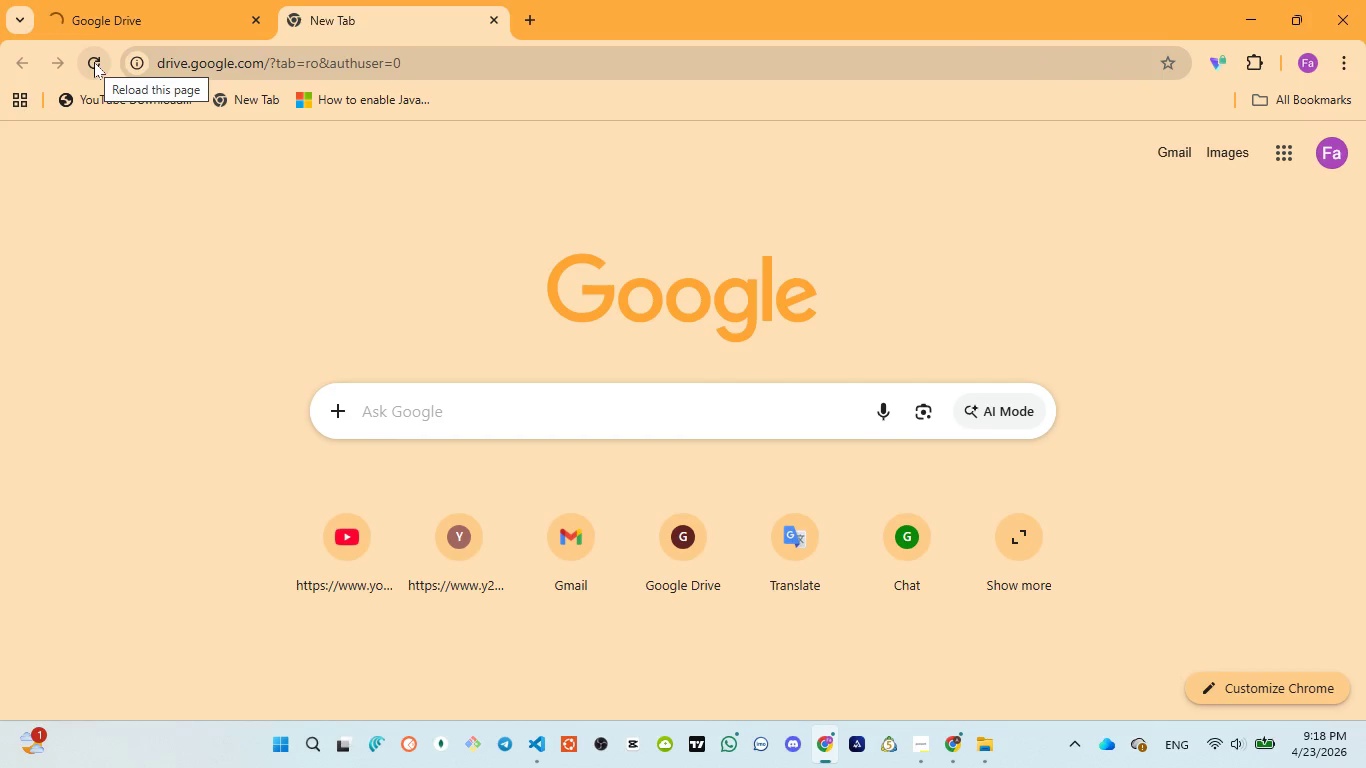 
left_click([94, 62])
 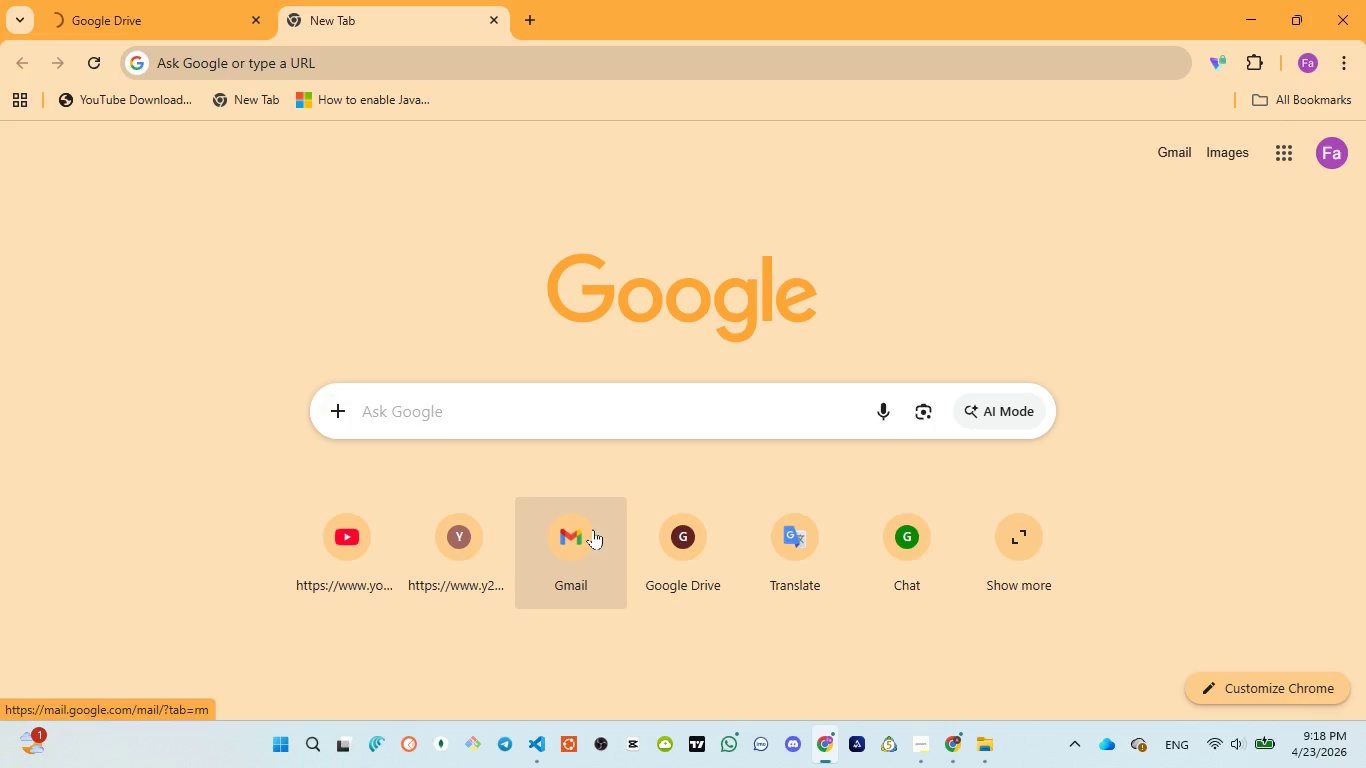 
left_click([702, 547])
 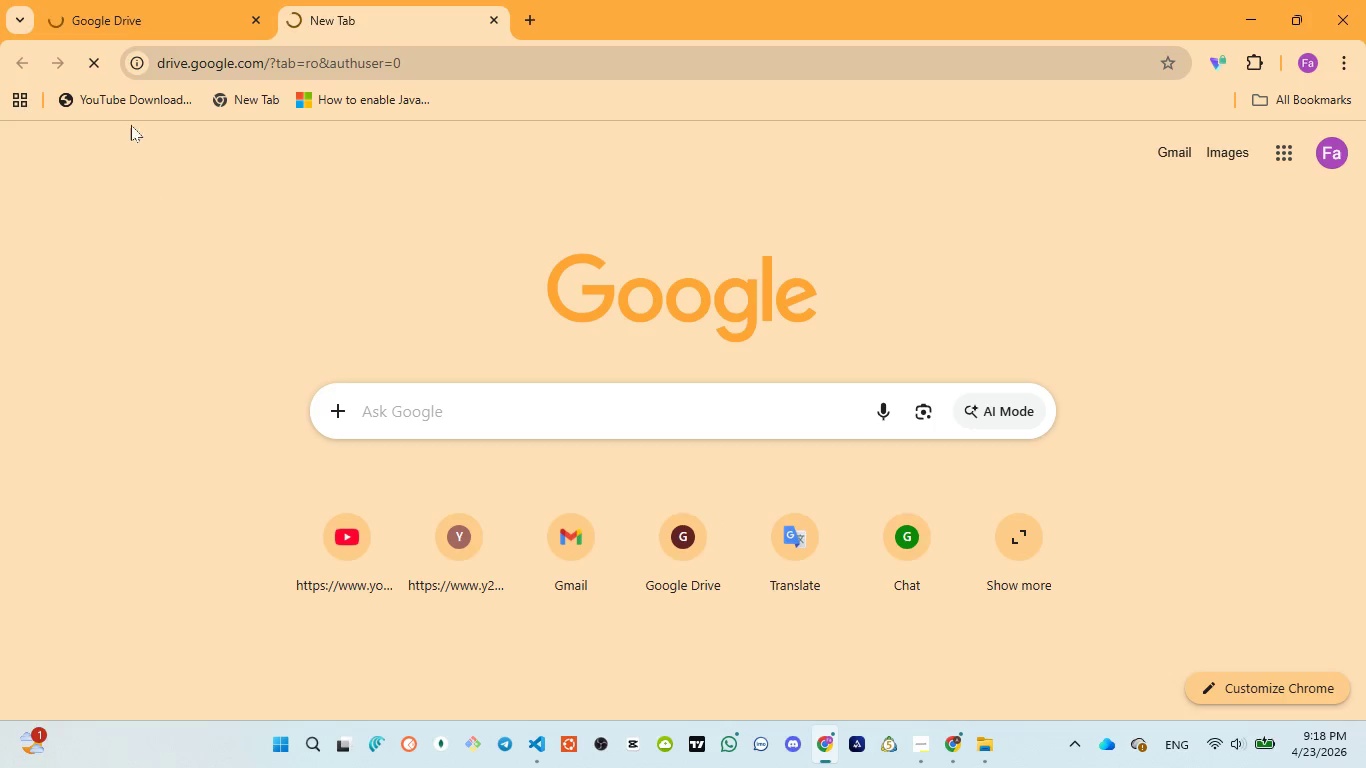 
left_click([99, 7])
 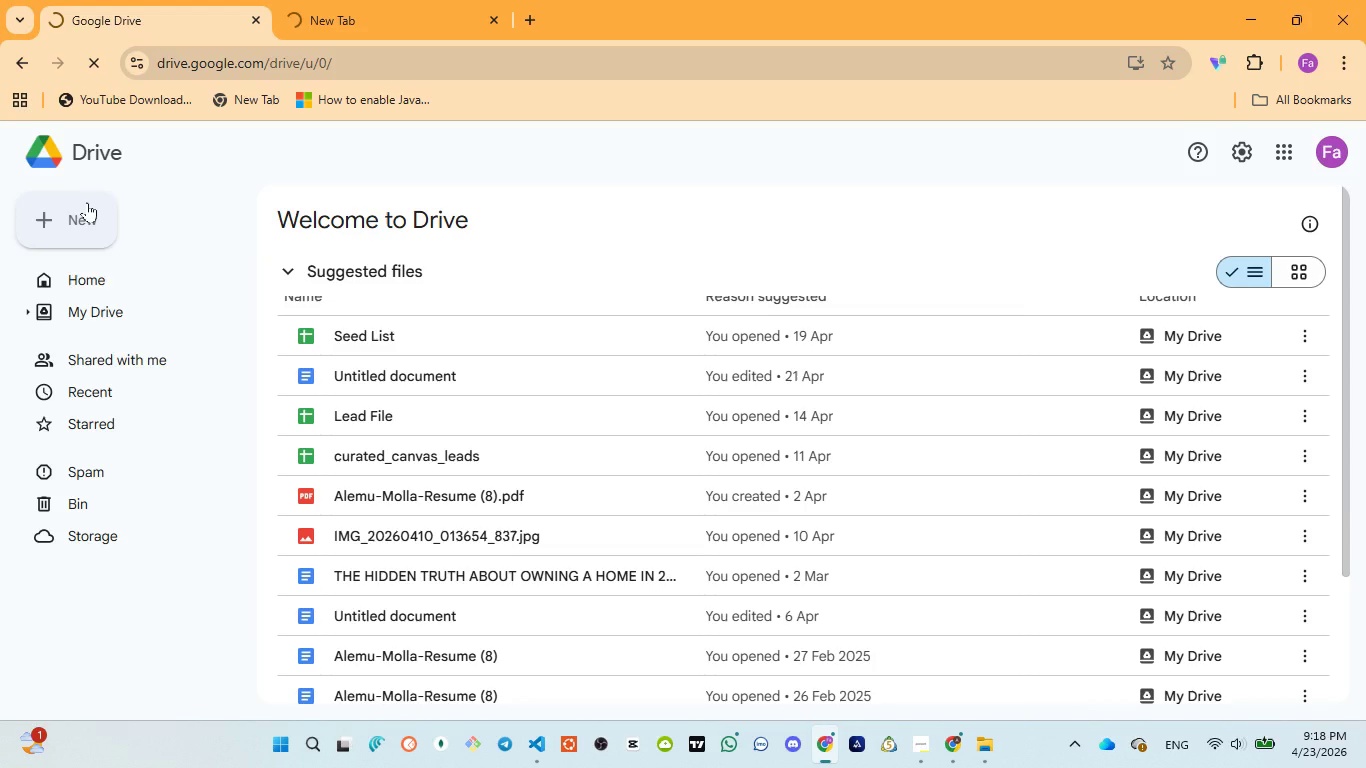 
left_click([86, 206])
 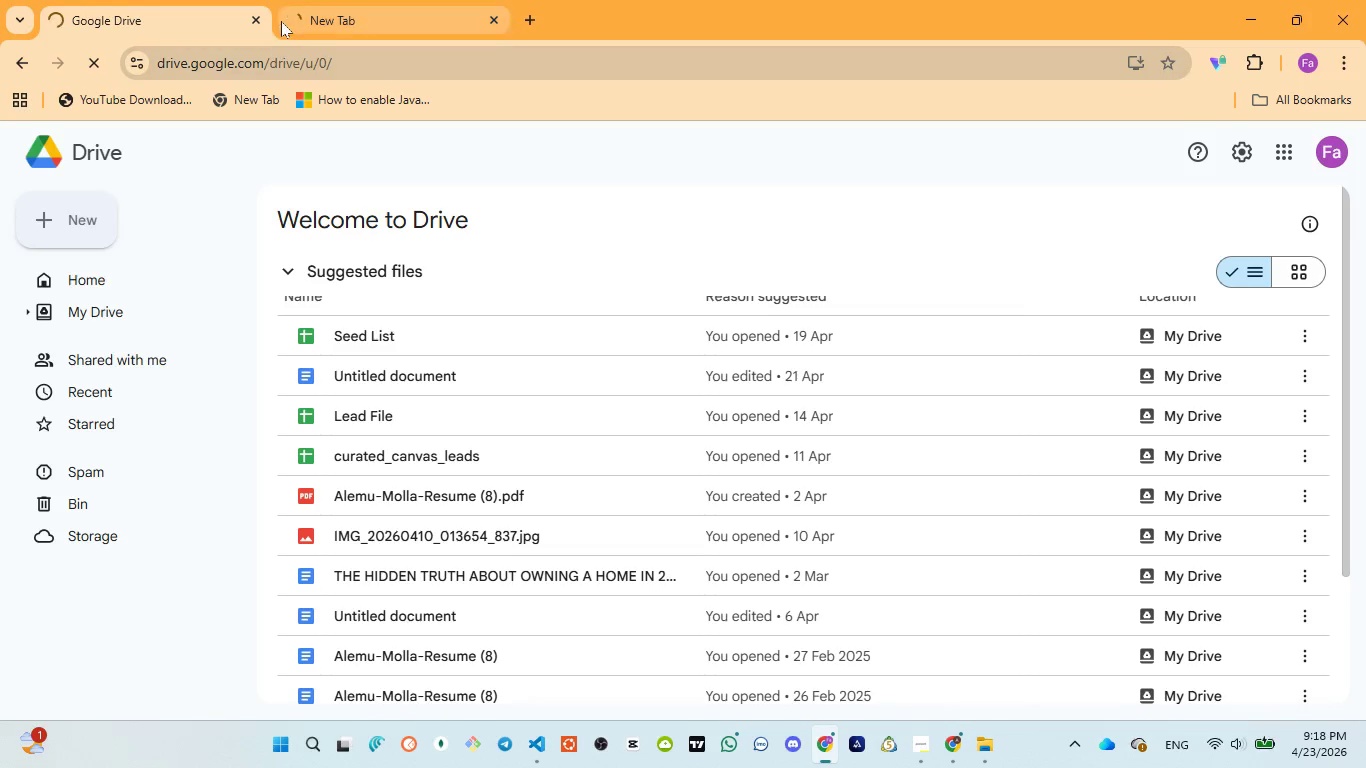 
left_click([283, 20])
 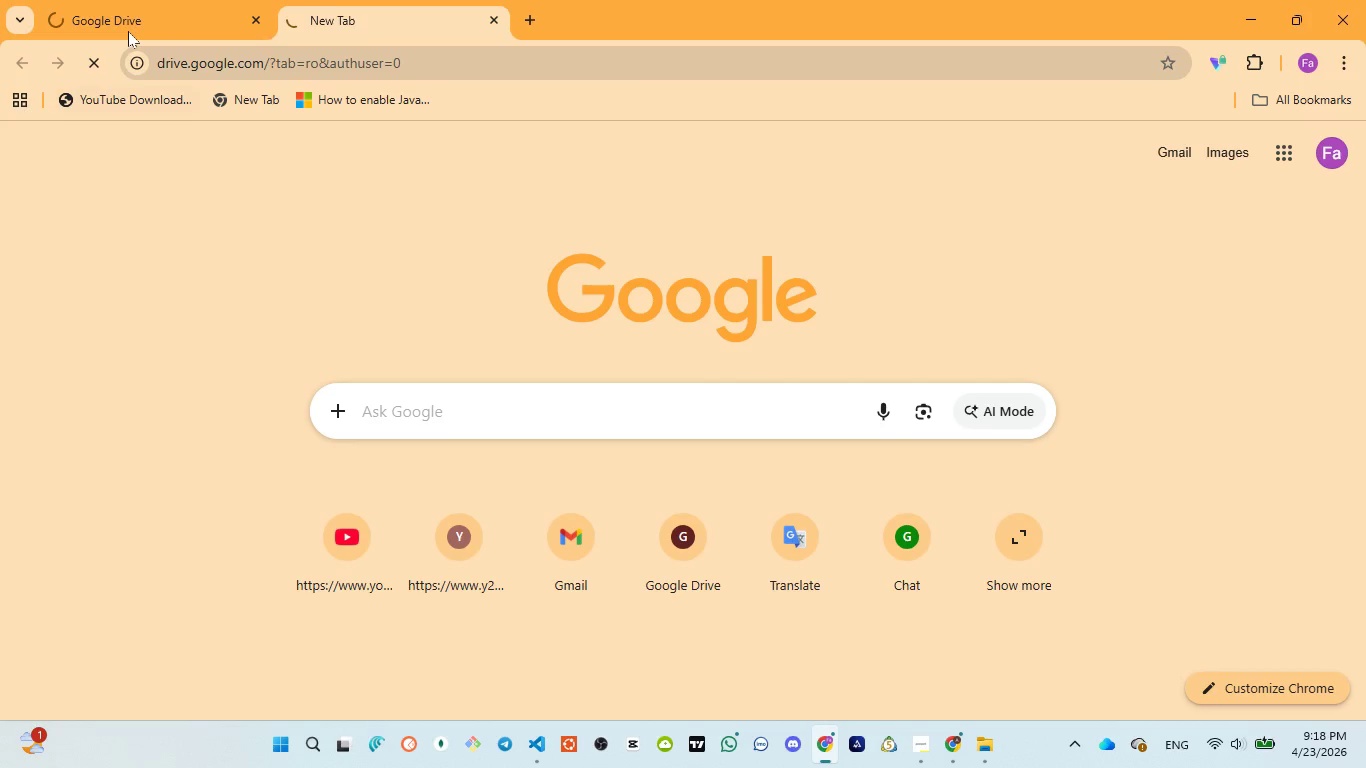 
left_click([120, 16])
 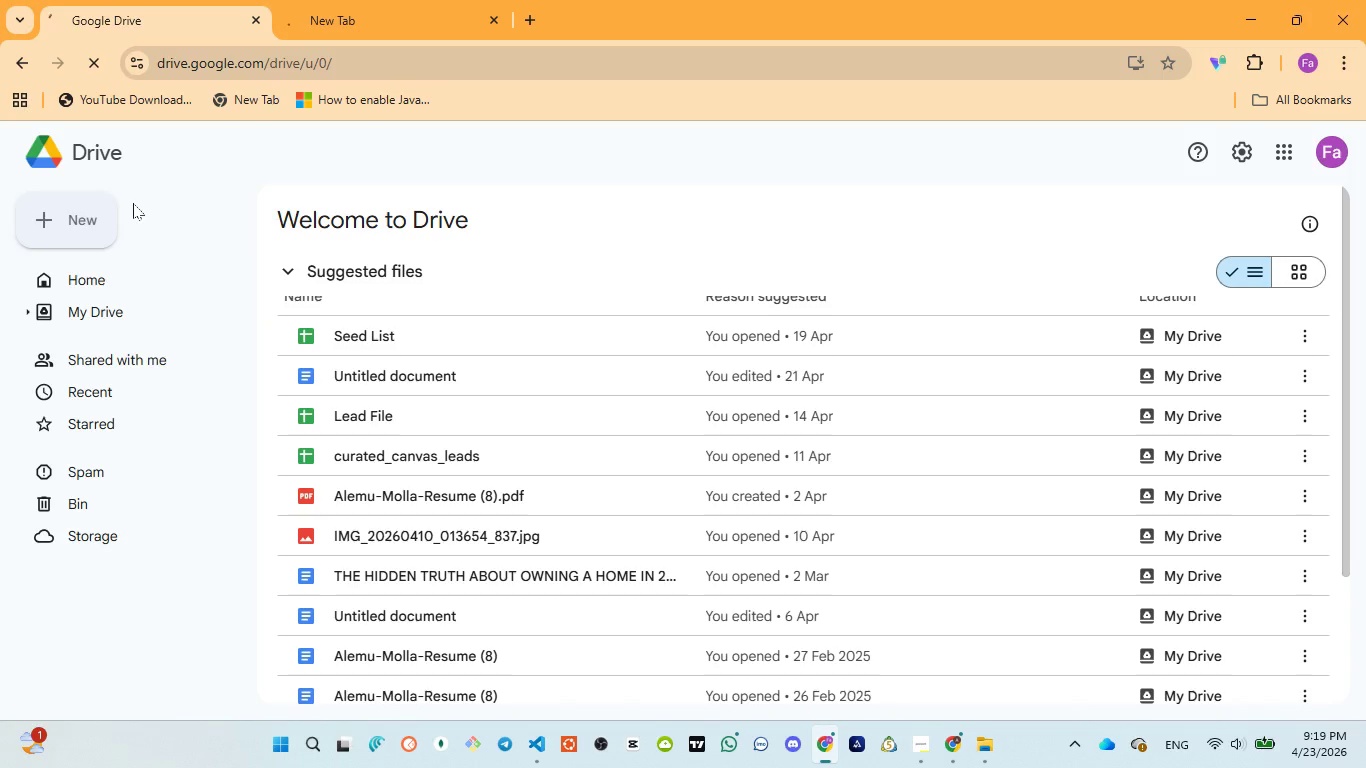 
wait(19.72)
 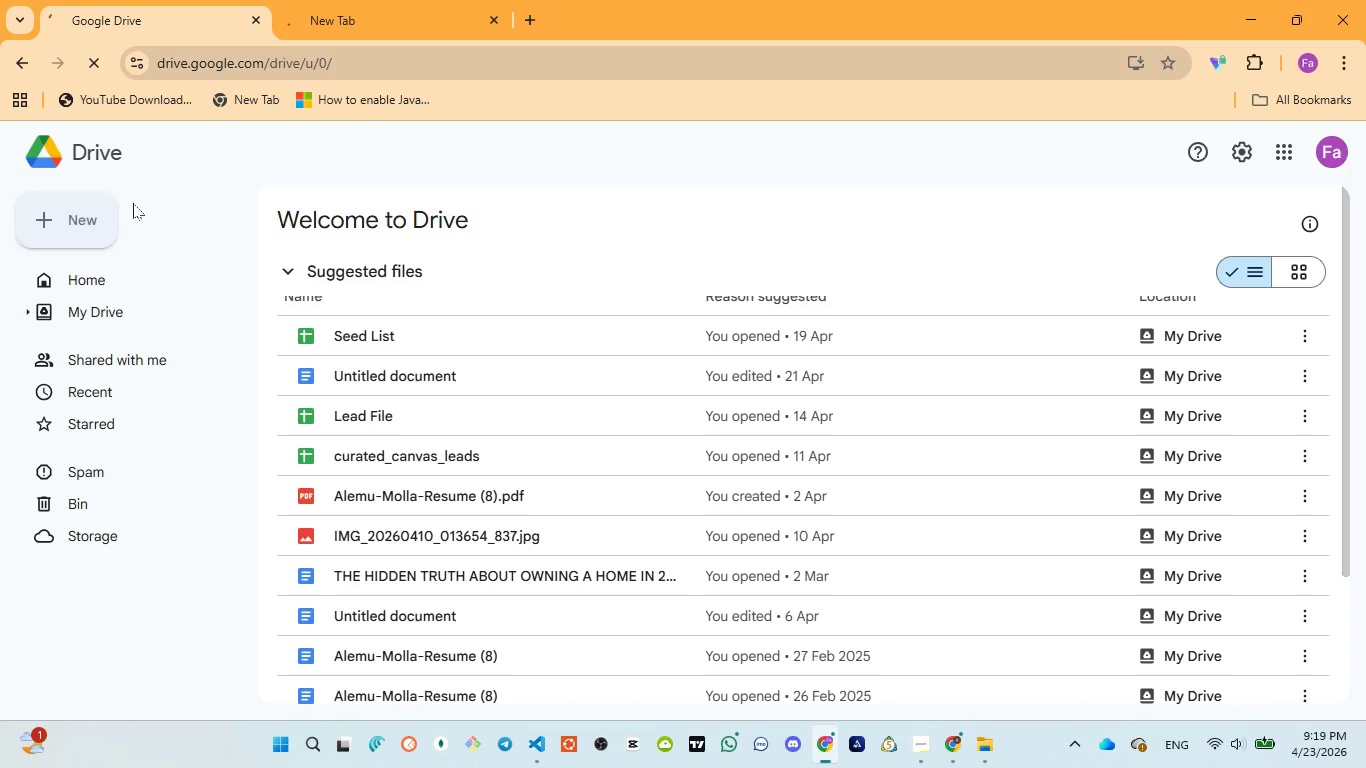 
left_click([944, 649])
 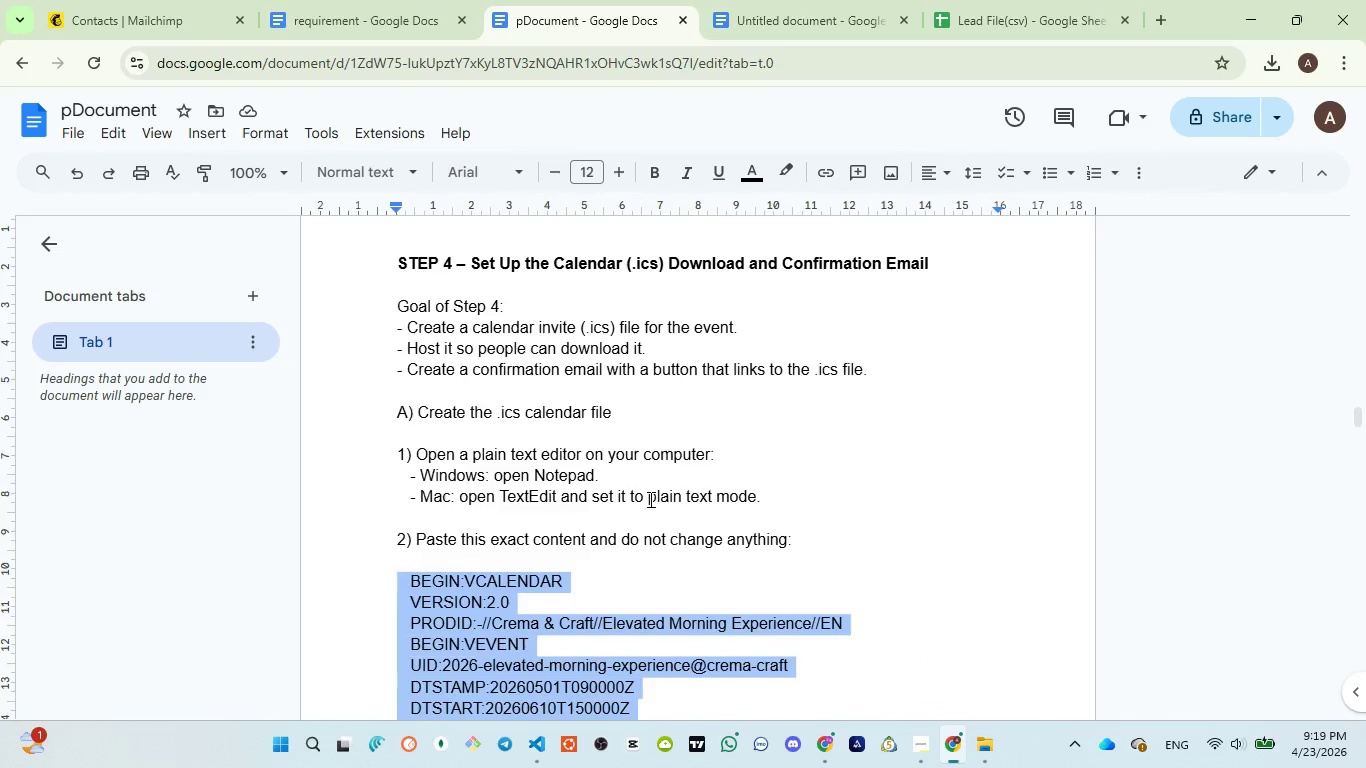 
scroll: coordinate [648, 498], scroll_direction: down, amount: 6.0
 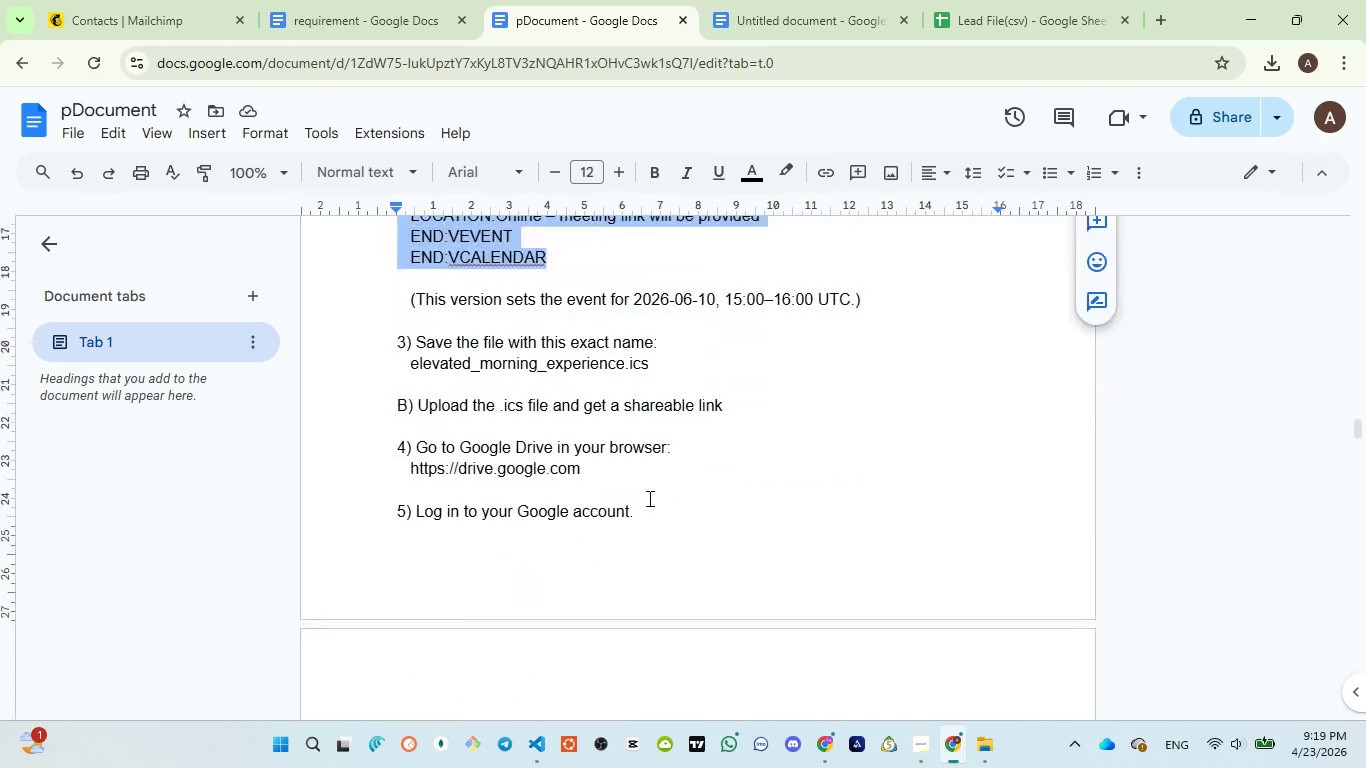 
scroll: coordinate [648, 498], scroll_direction: down, amount: 1.0
 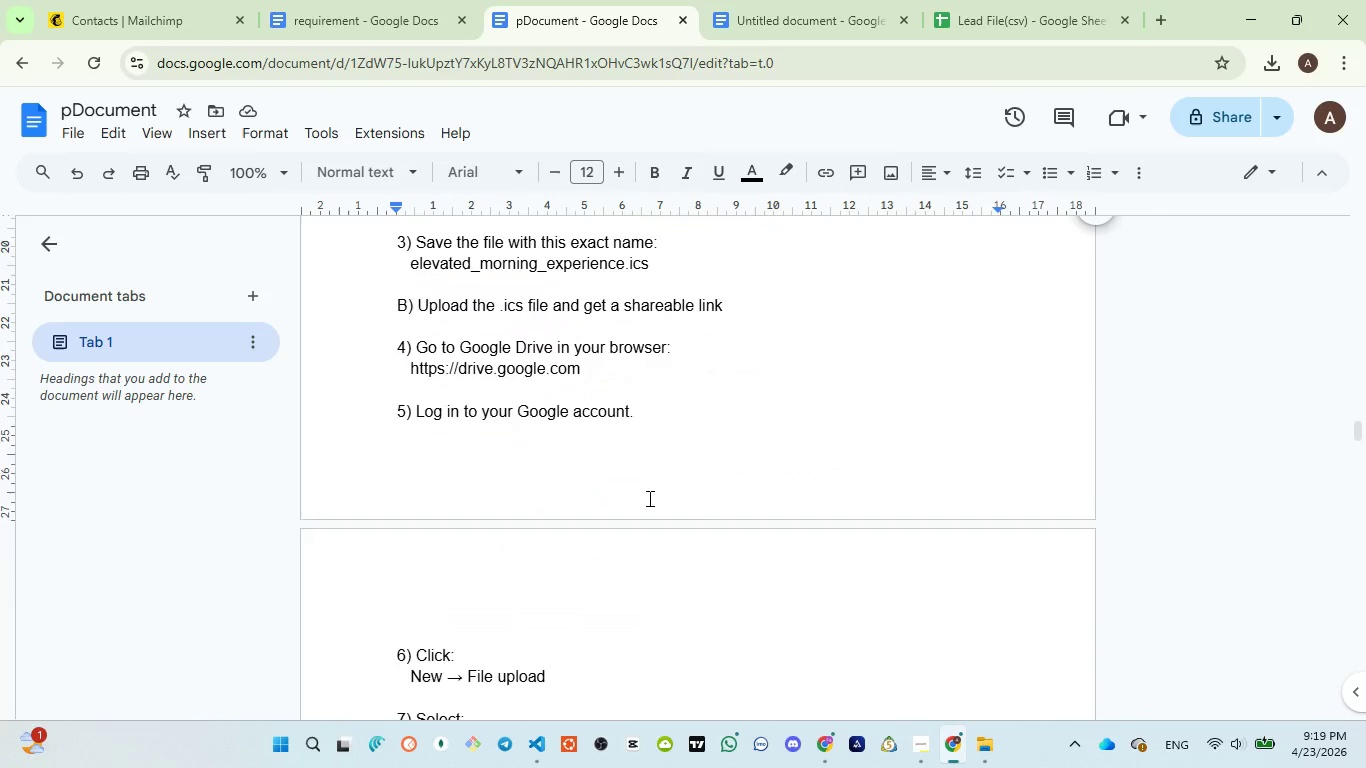 
scroll: coordinate [648, 498], scroll_direction: up, amount: 1.0
 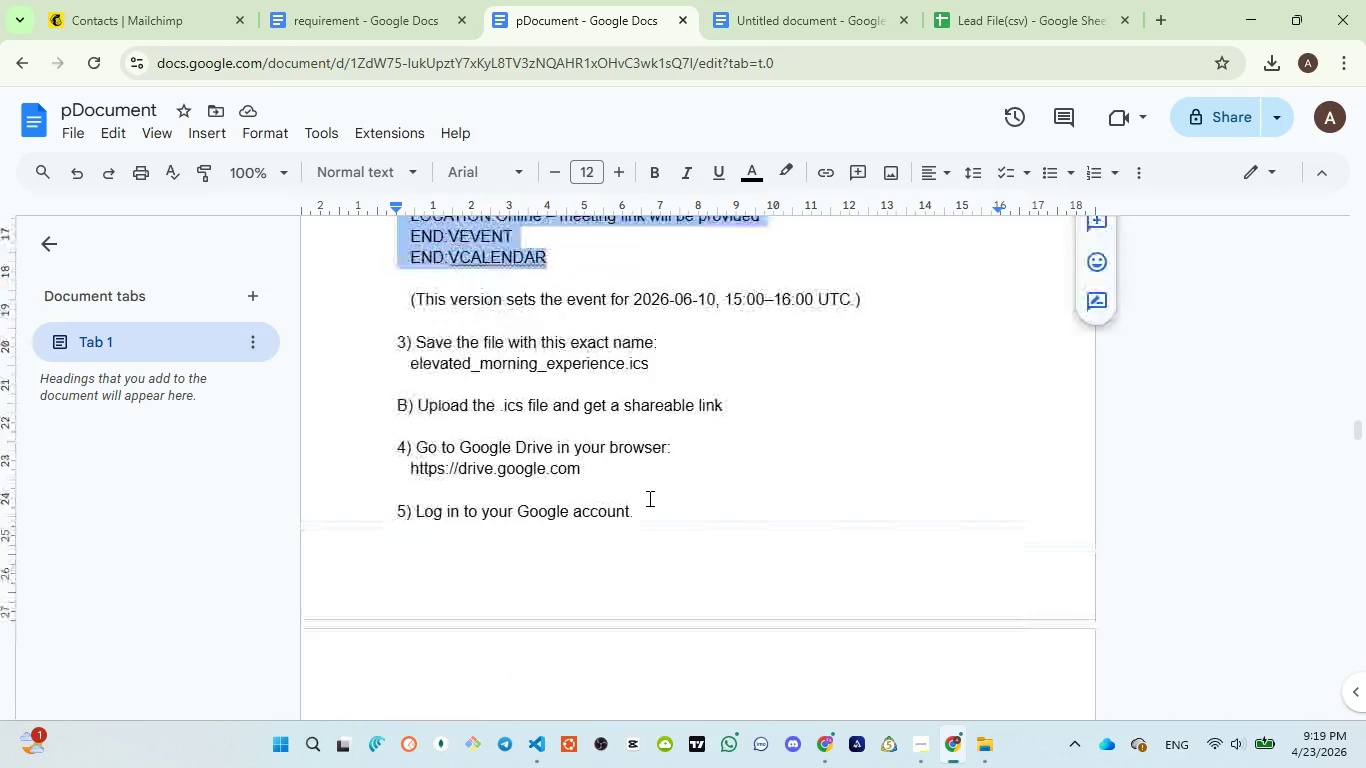 
scroll: coordinate [648, 498], scroll_direction: down, amount: 1.0
 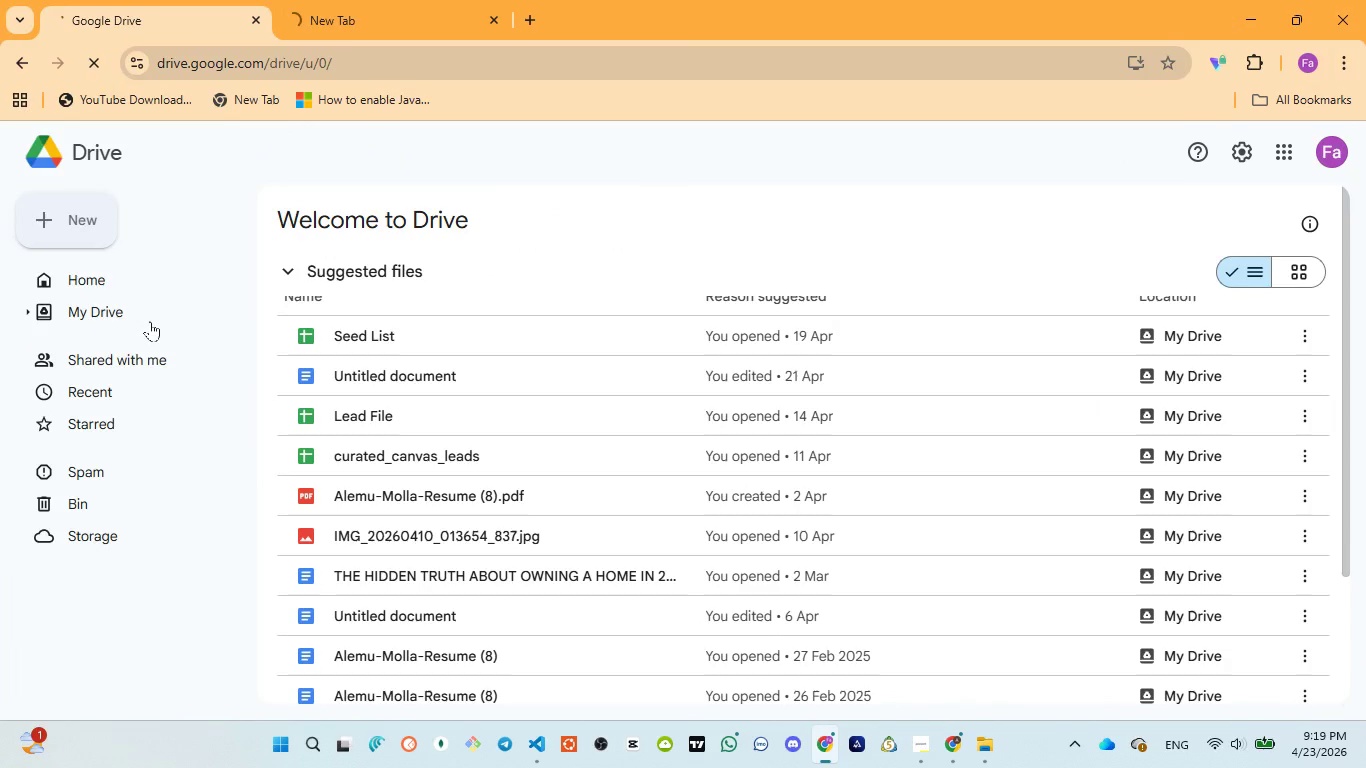 
left_click([38, 211])
 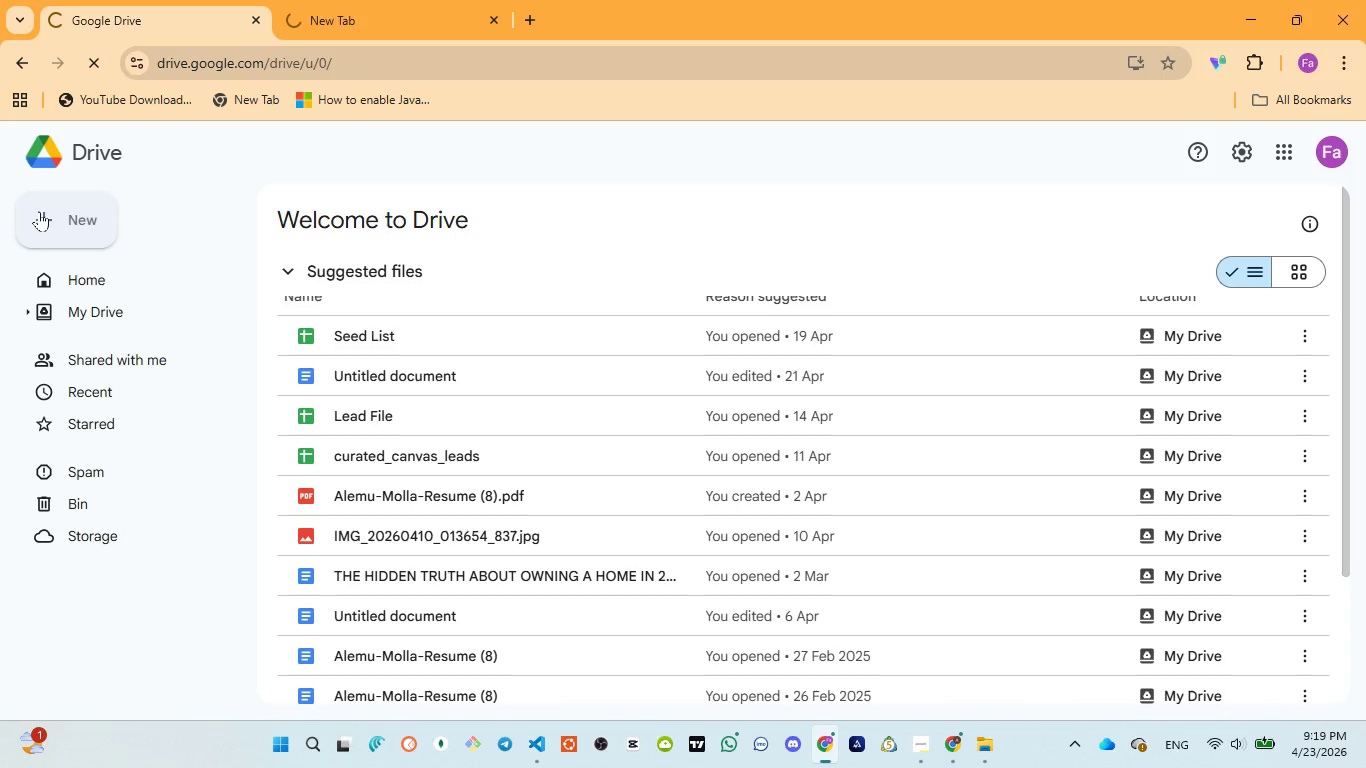 
wait(8.5)
 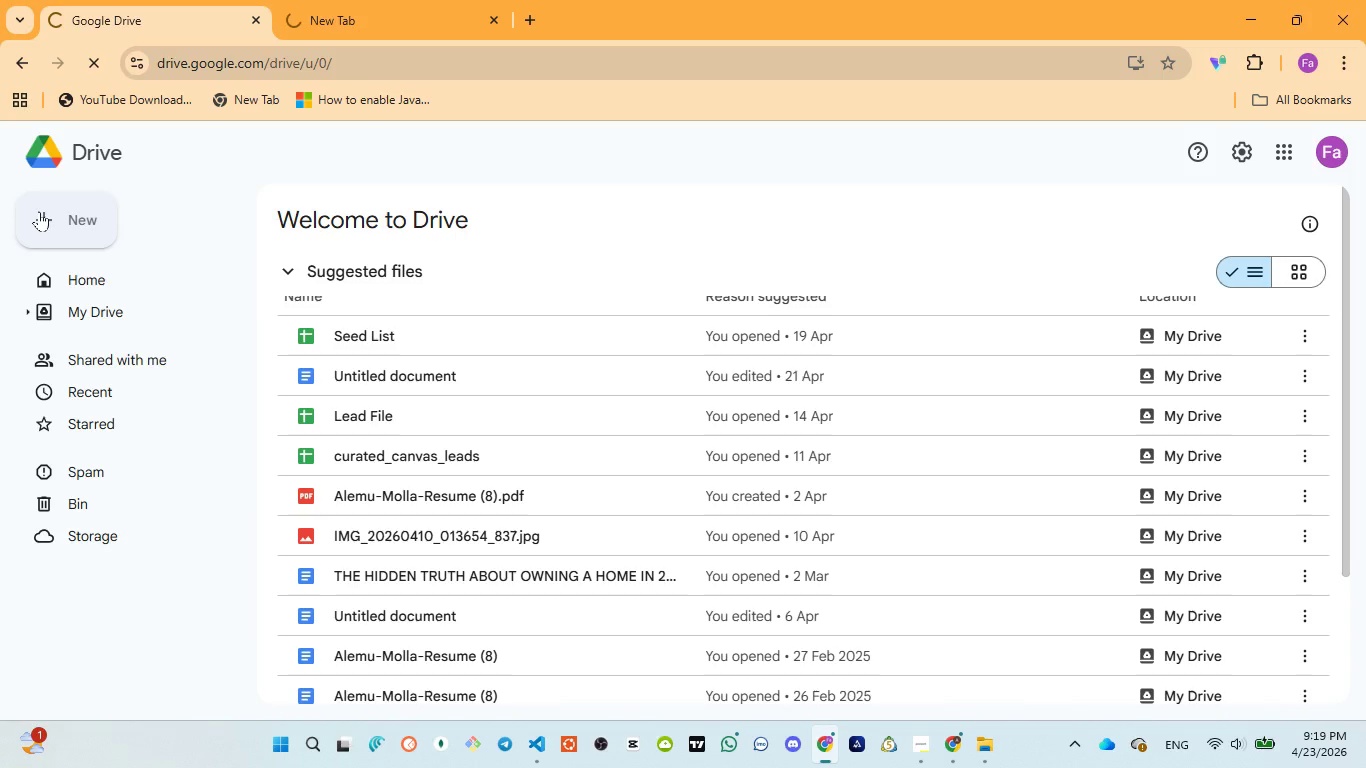 
left_click([91, 59])
 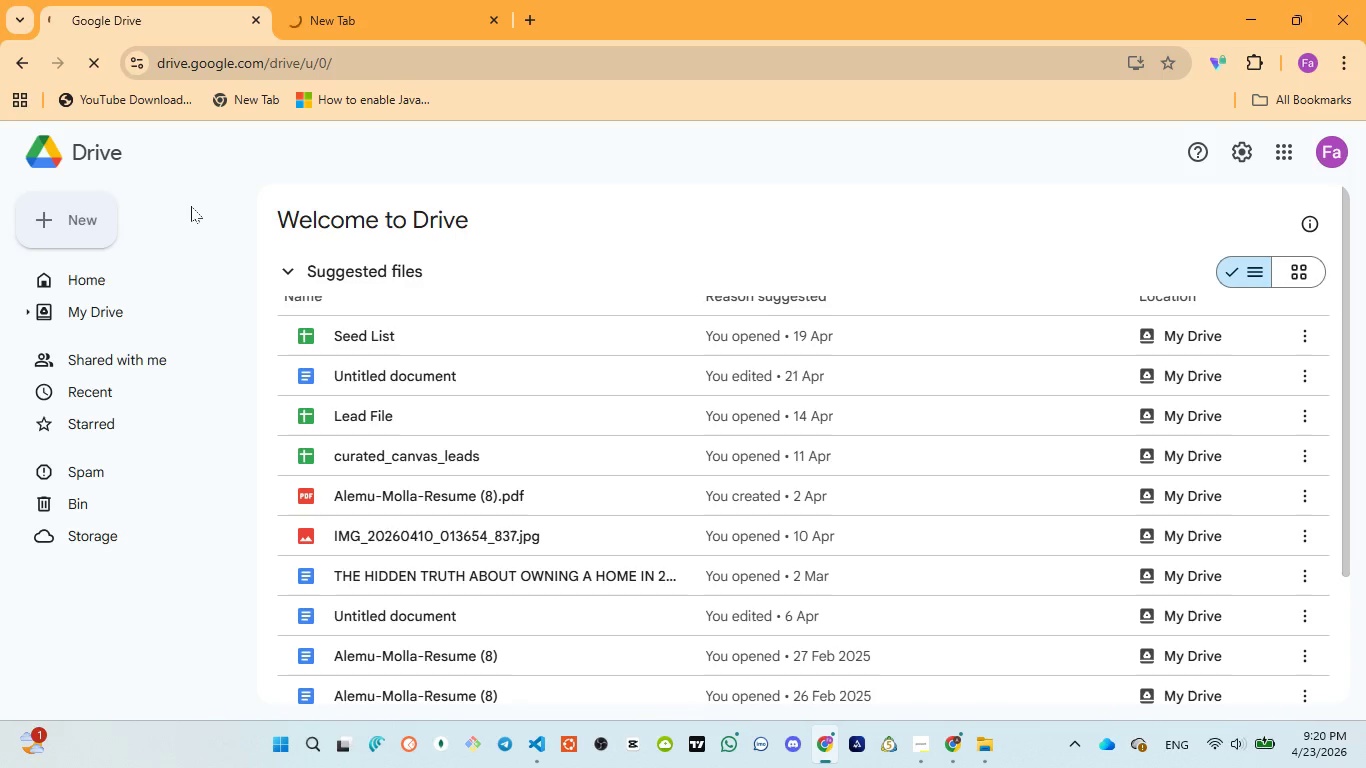 
wait(18.2)
 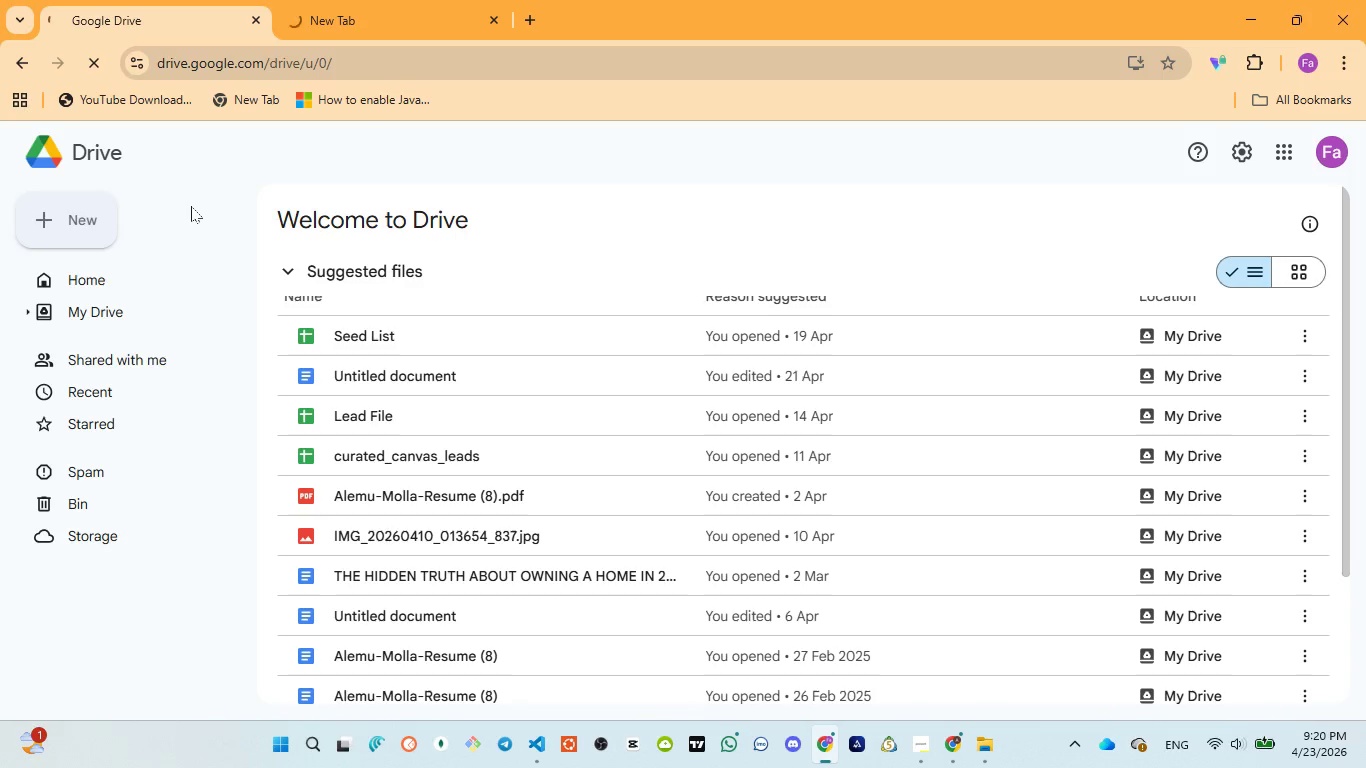 
double_click([98, 54])
 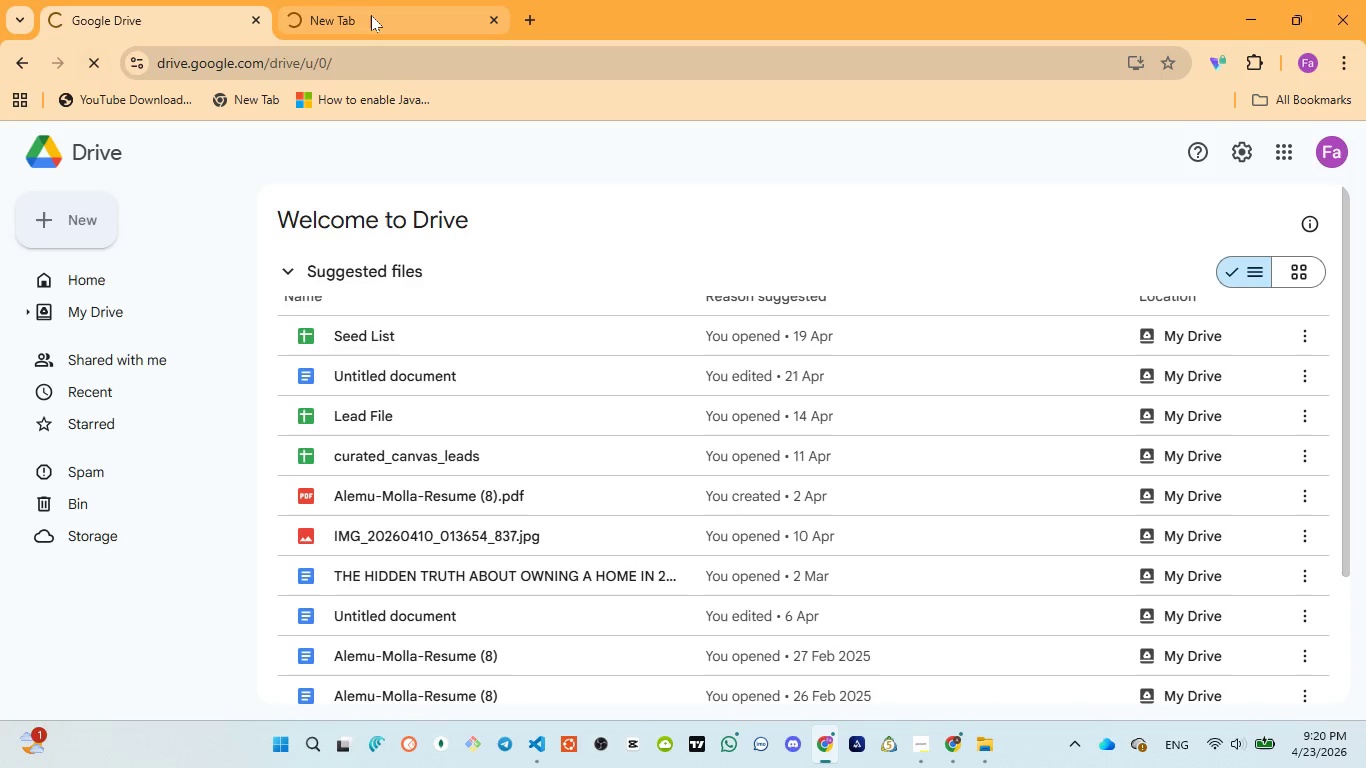 
left_click([372, 14])
 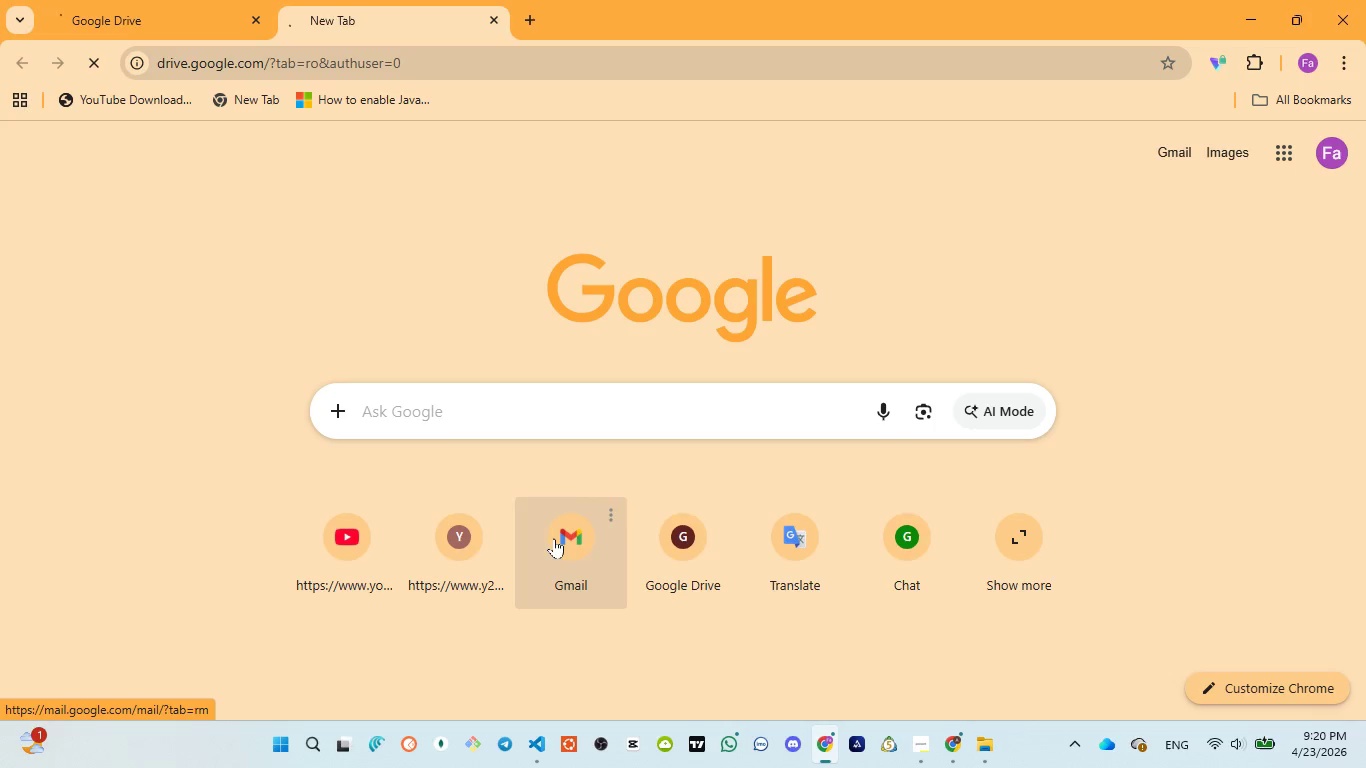 
left_click([693, 545])
 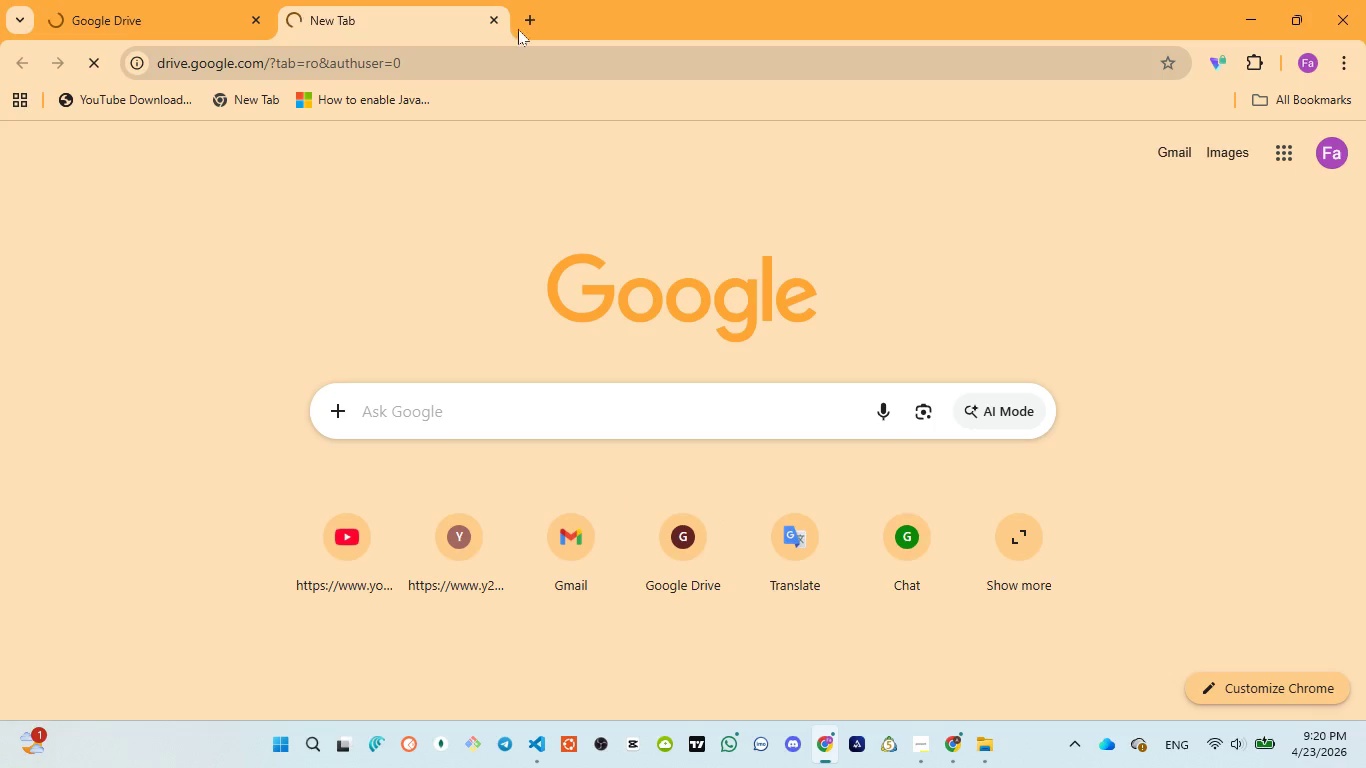 
left_click([523, 17])
 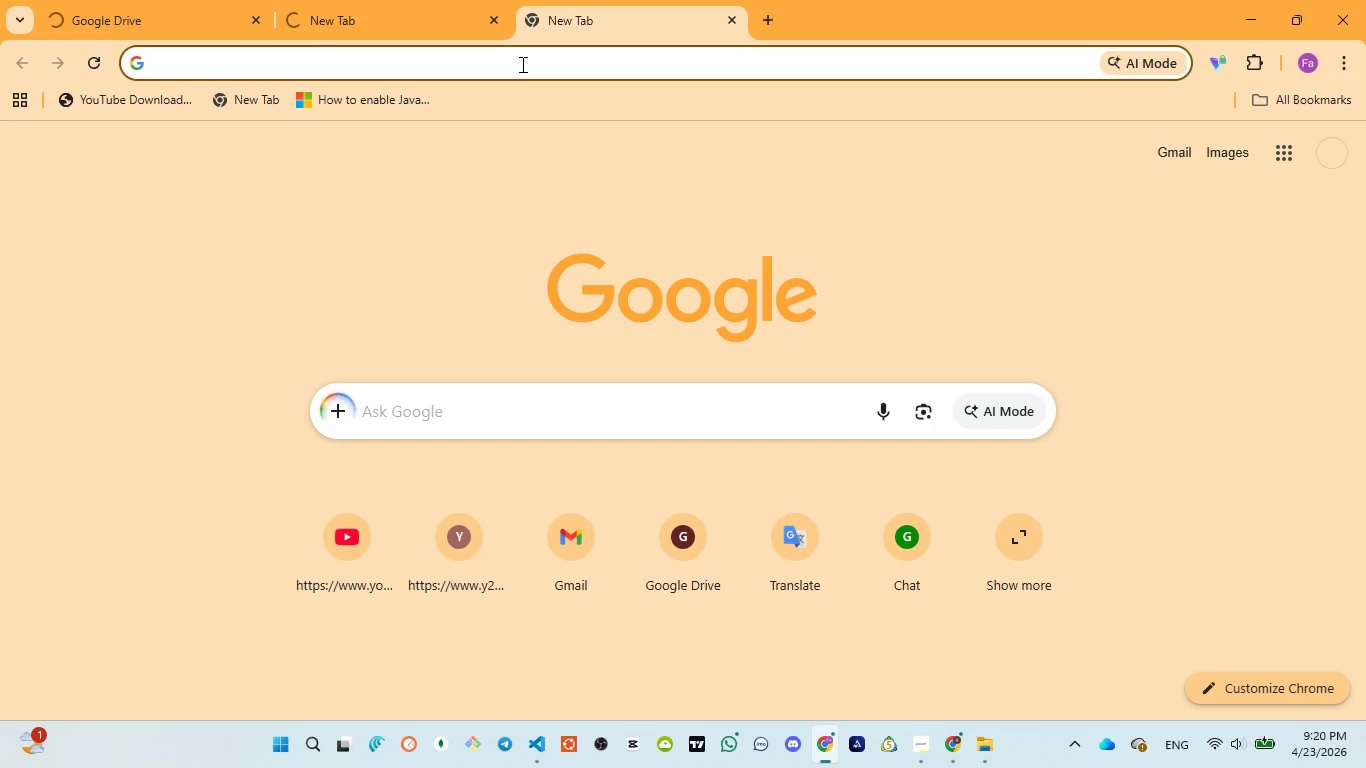 
type(goo)
 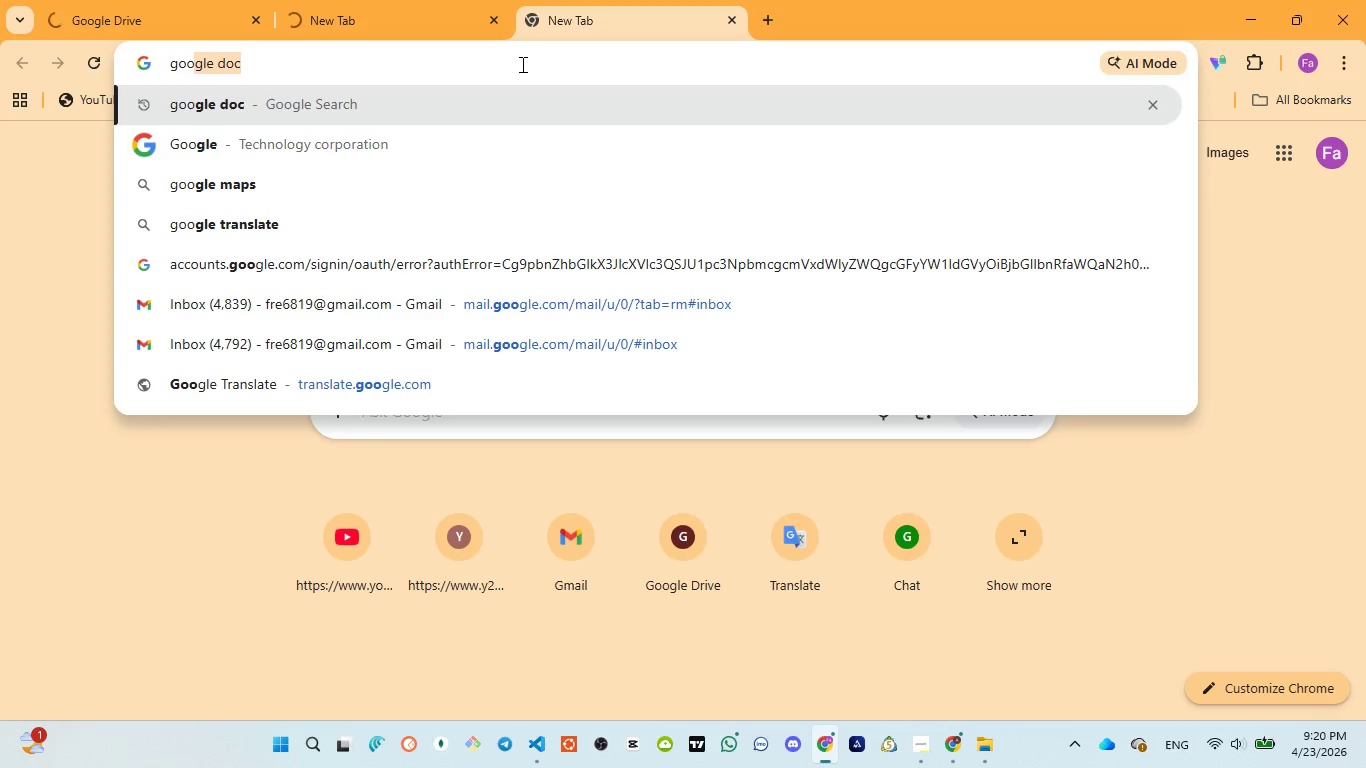 
type(og)
key(Backspace)
key(Backspace)
type(gle dr)
 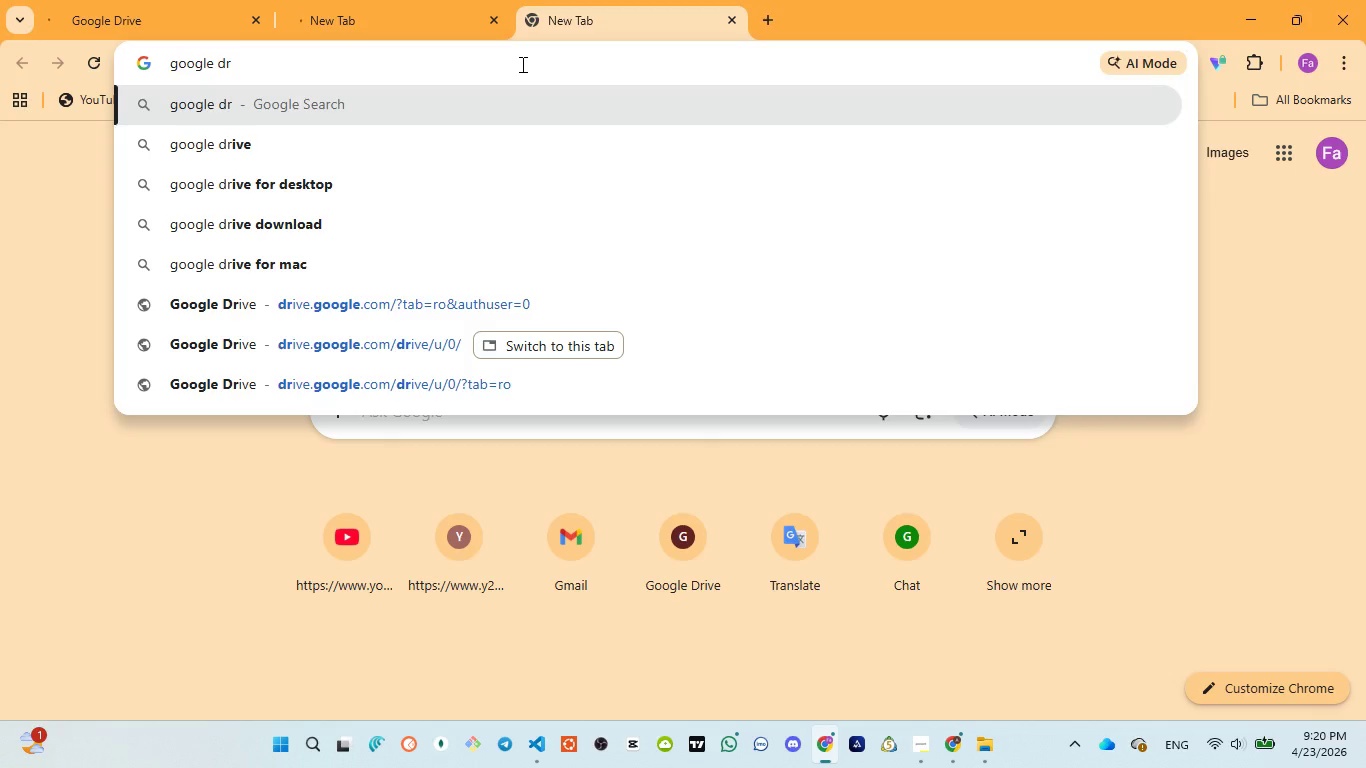 
key(ArrowDown)
 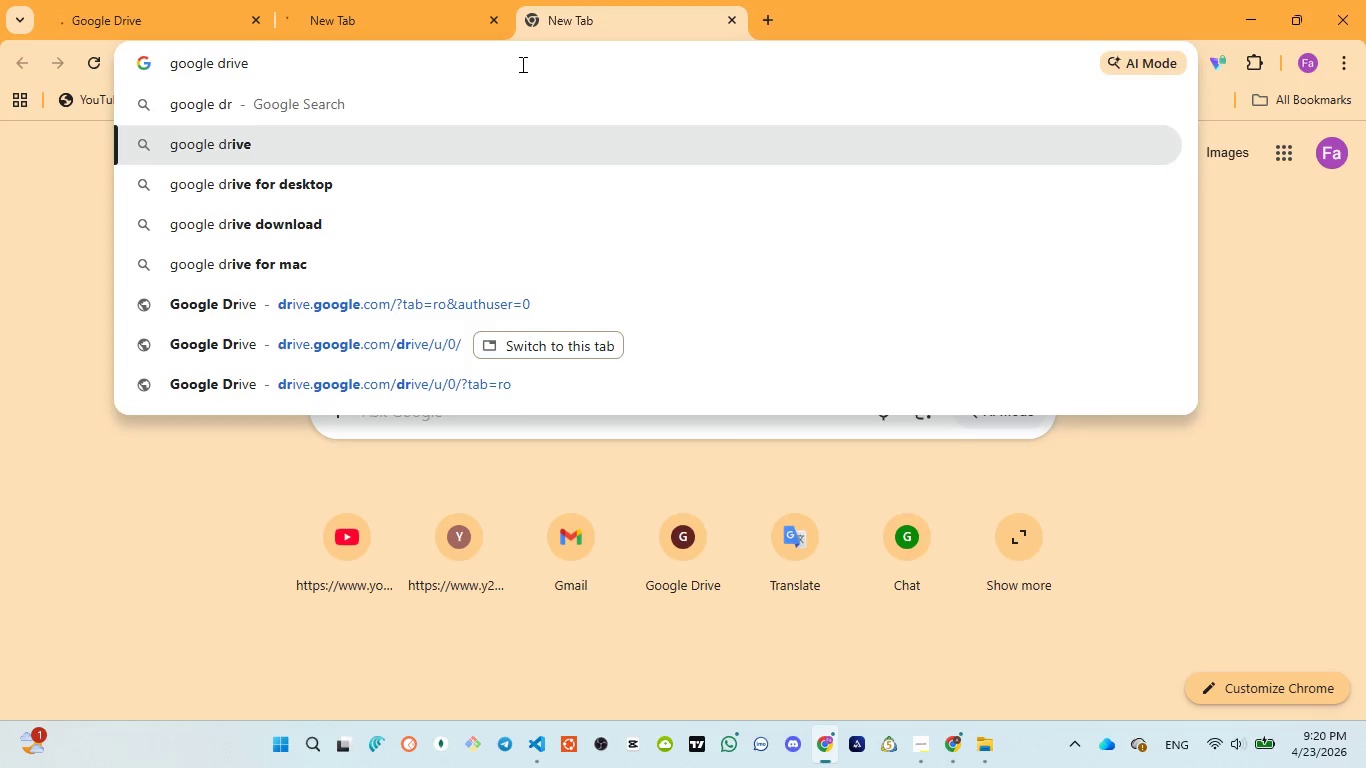 
key(Enter)
 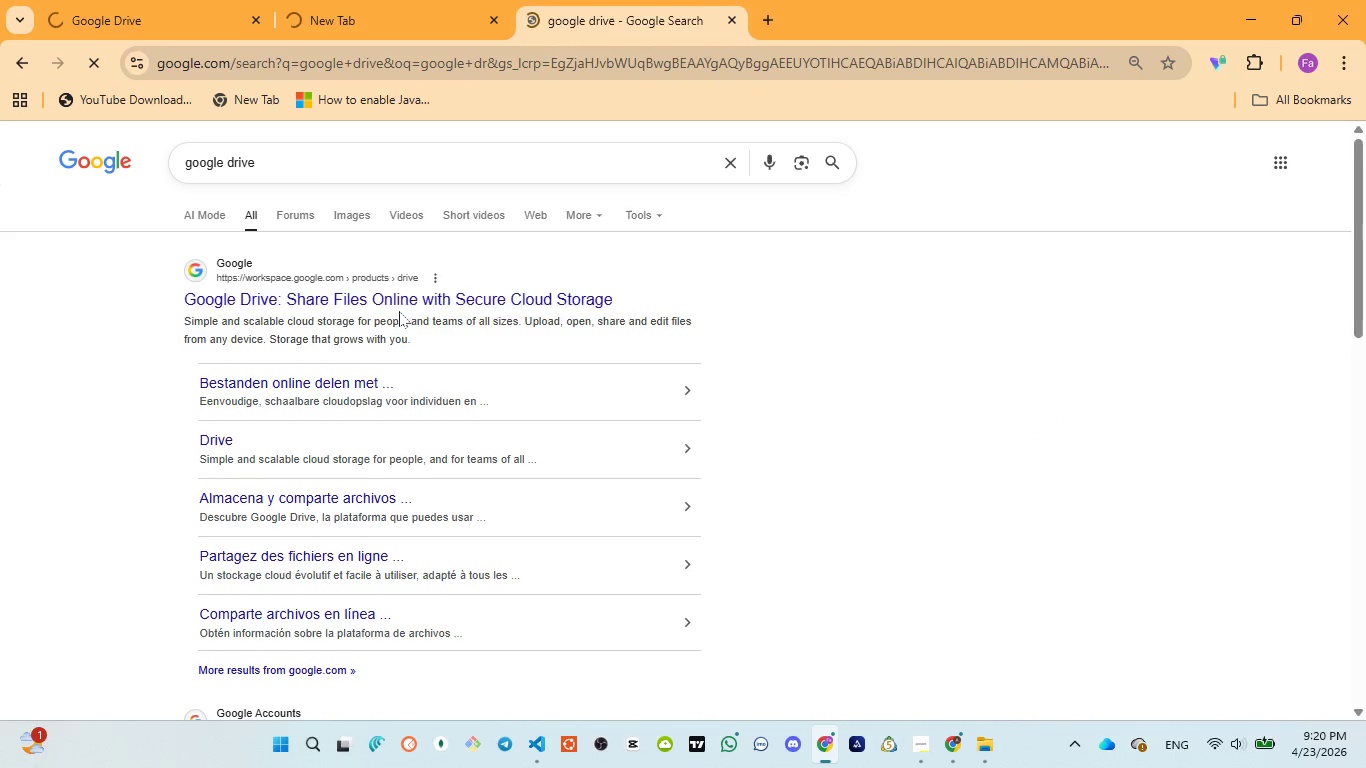 
left_click([399, 296])
 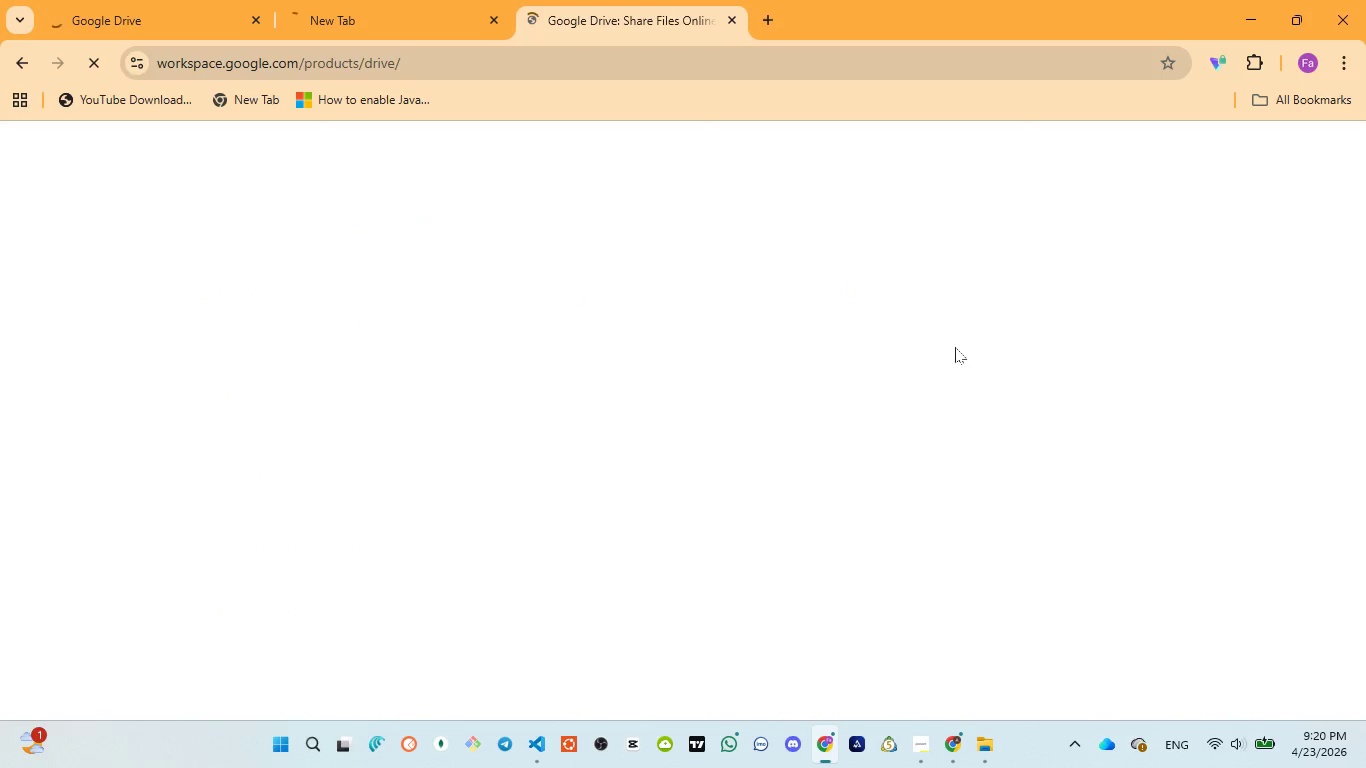 
wait(14.19)
 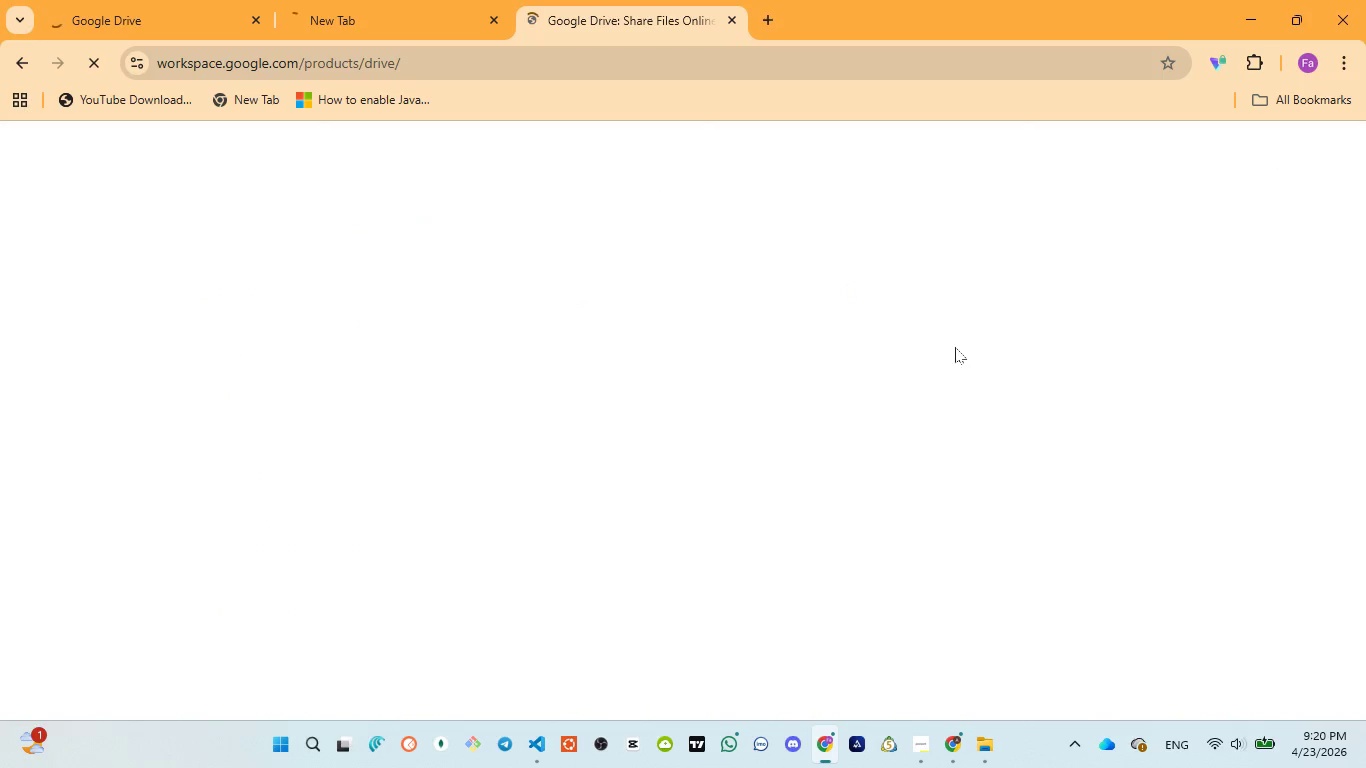 
left_click([194, 520])
 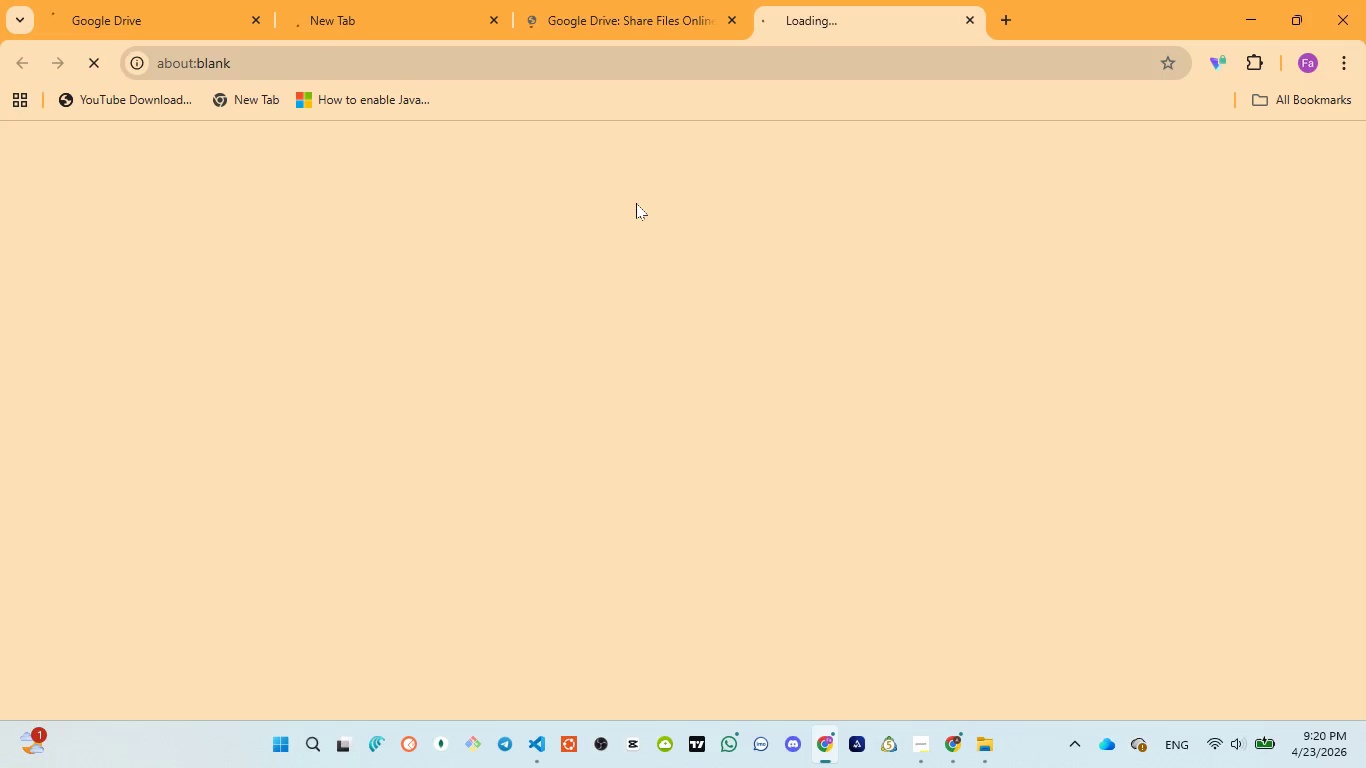 
wait(6.25)
 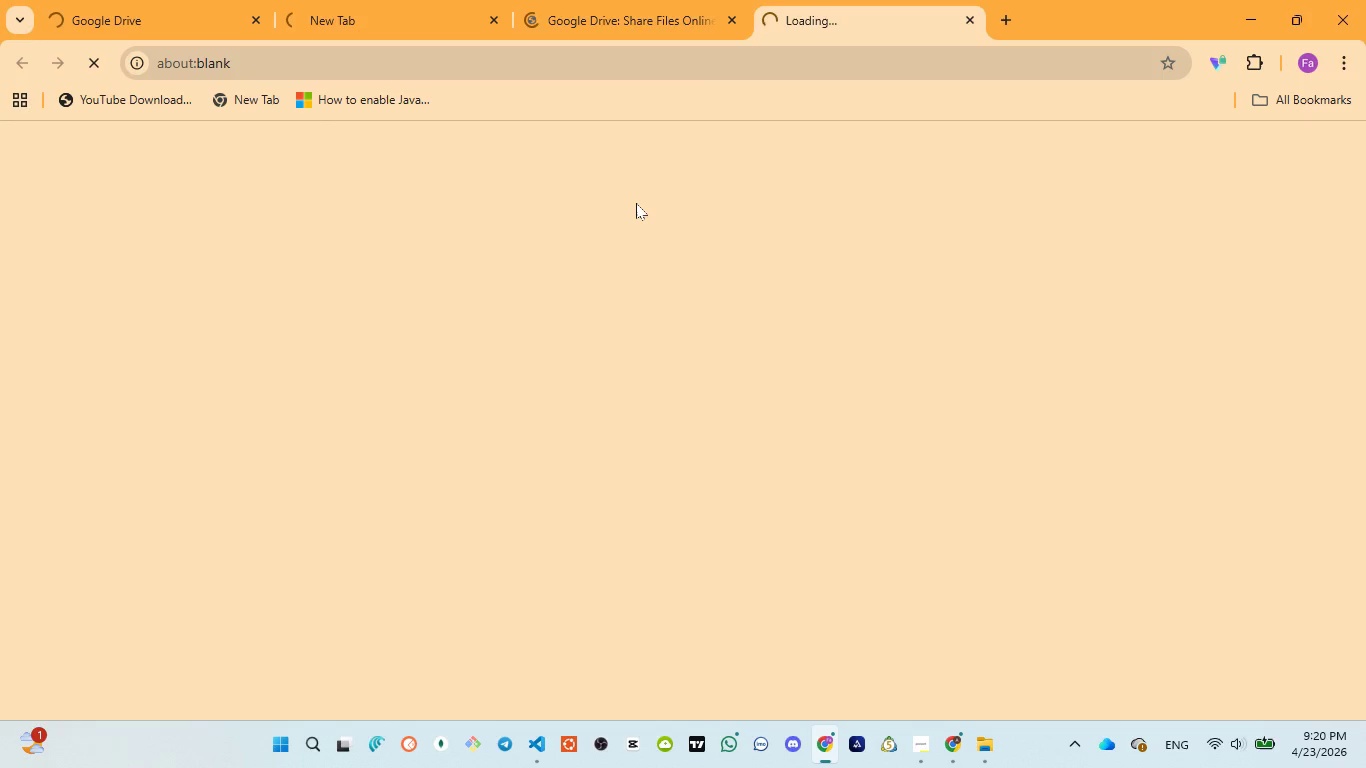 
left_click([100, 10])
 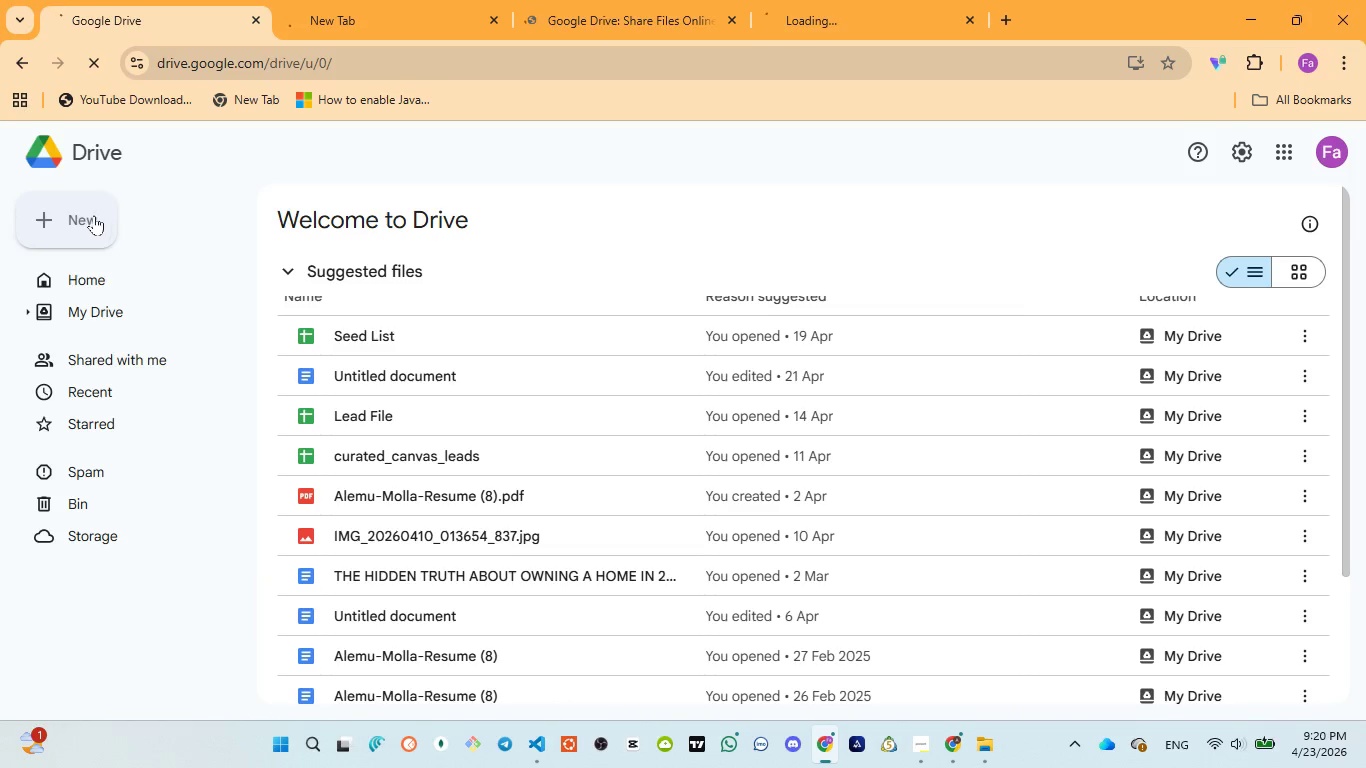 
left_click([90, 215])
 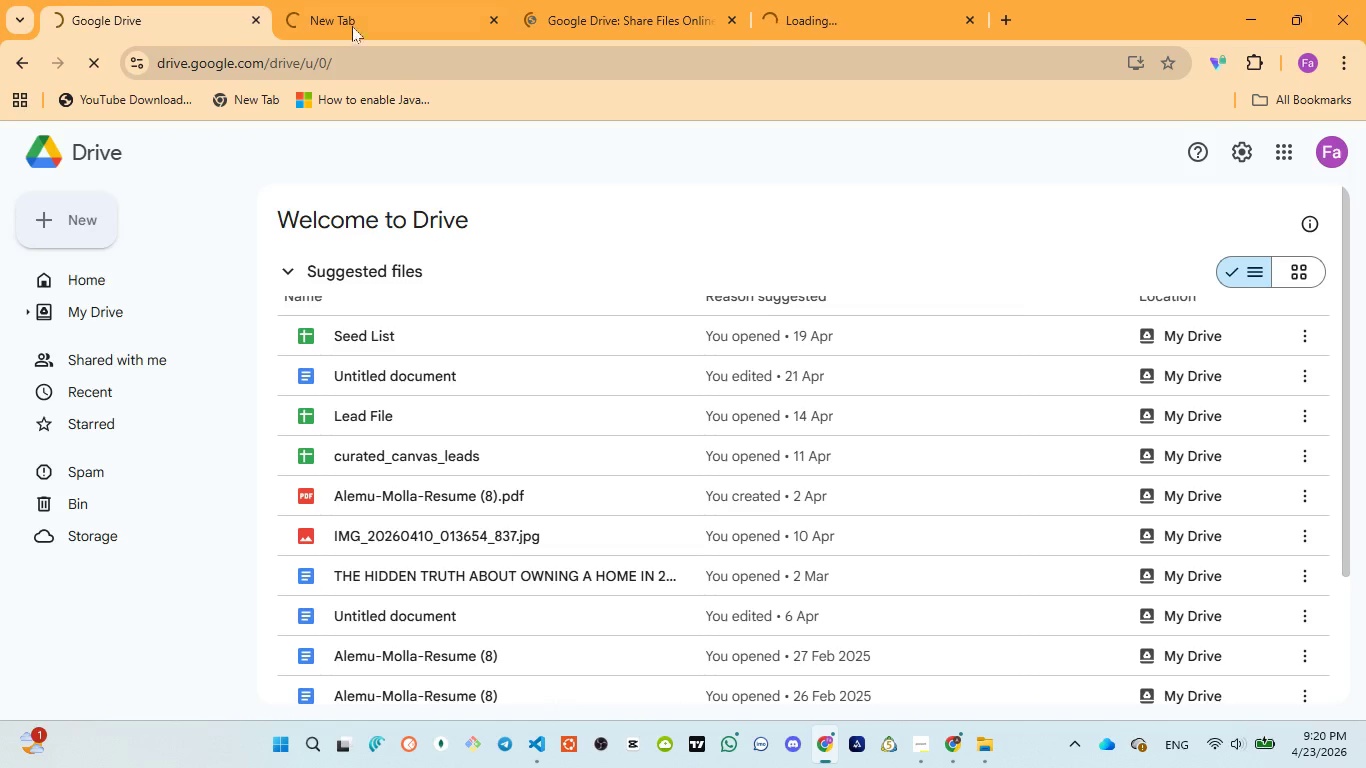 
left_click([388, 14])
 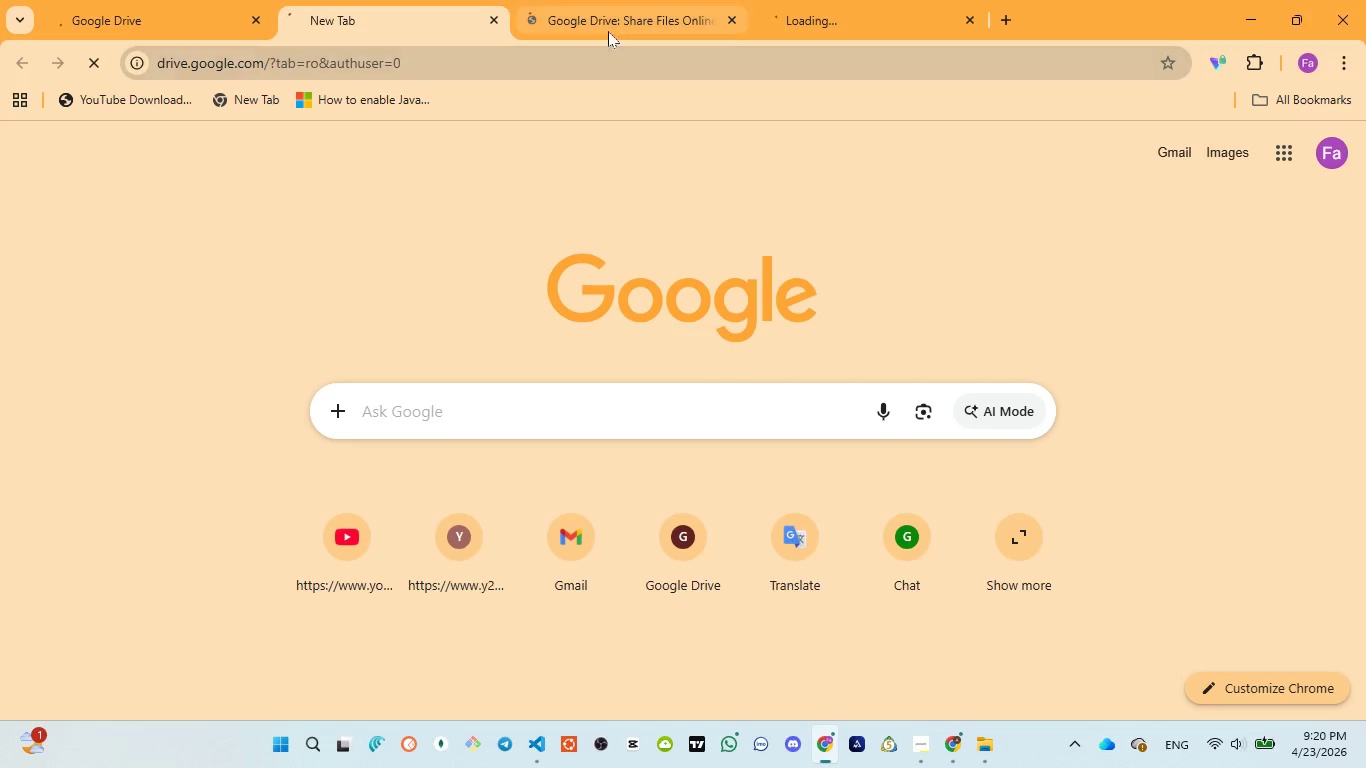 
left_click([614, 23])
 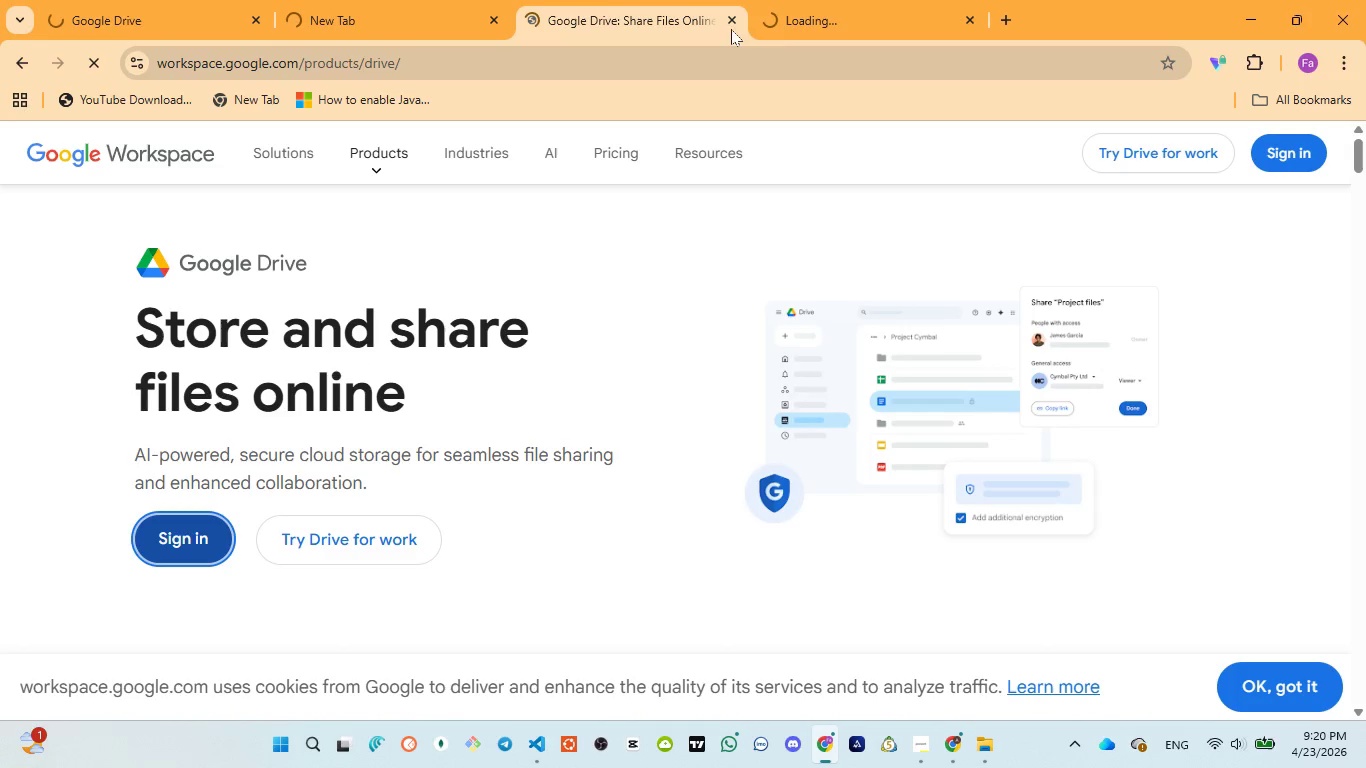 
left_click([726, 18])
 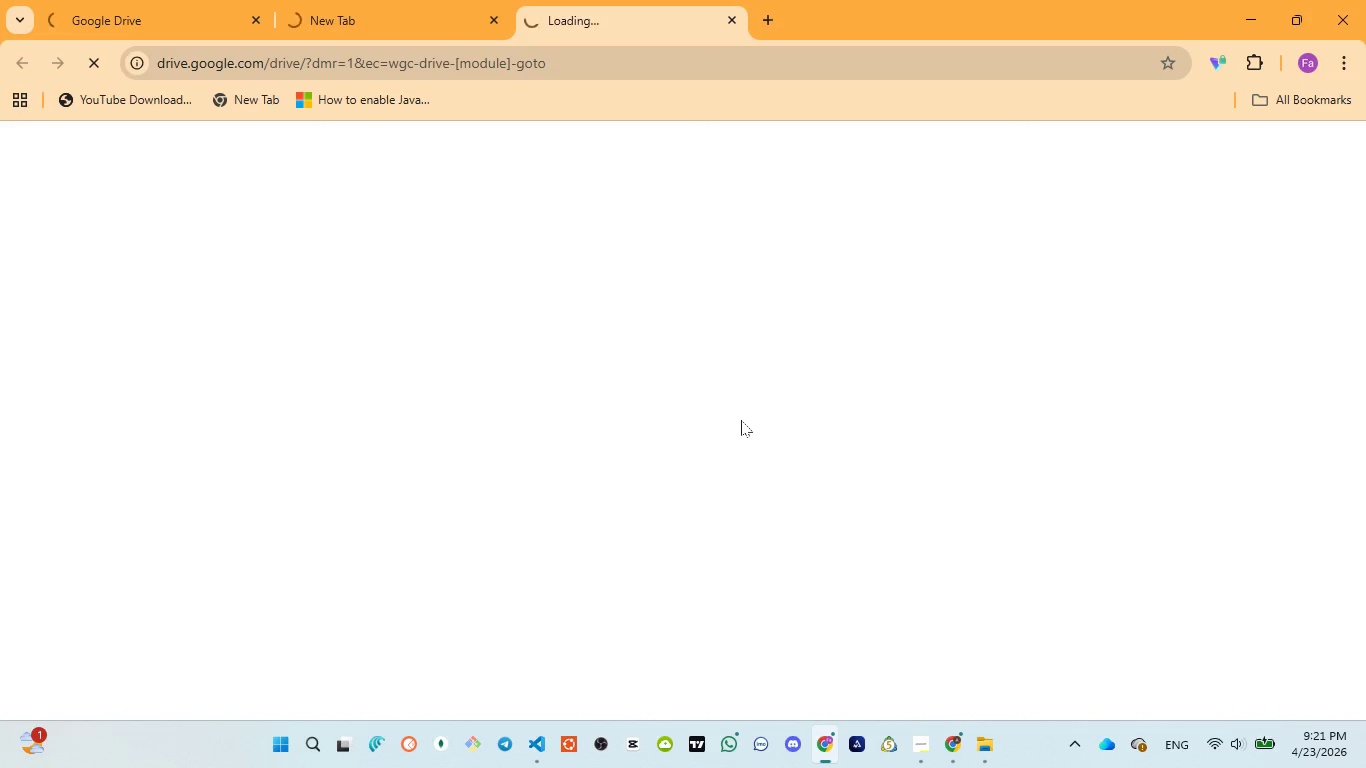 
wait(23.05)
 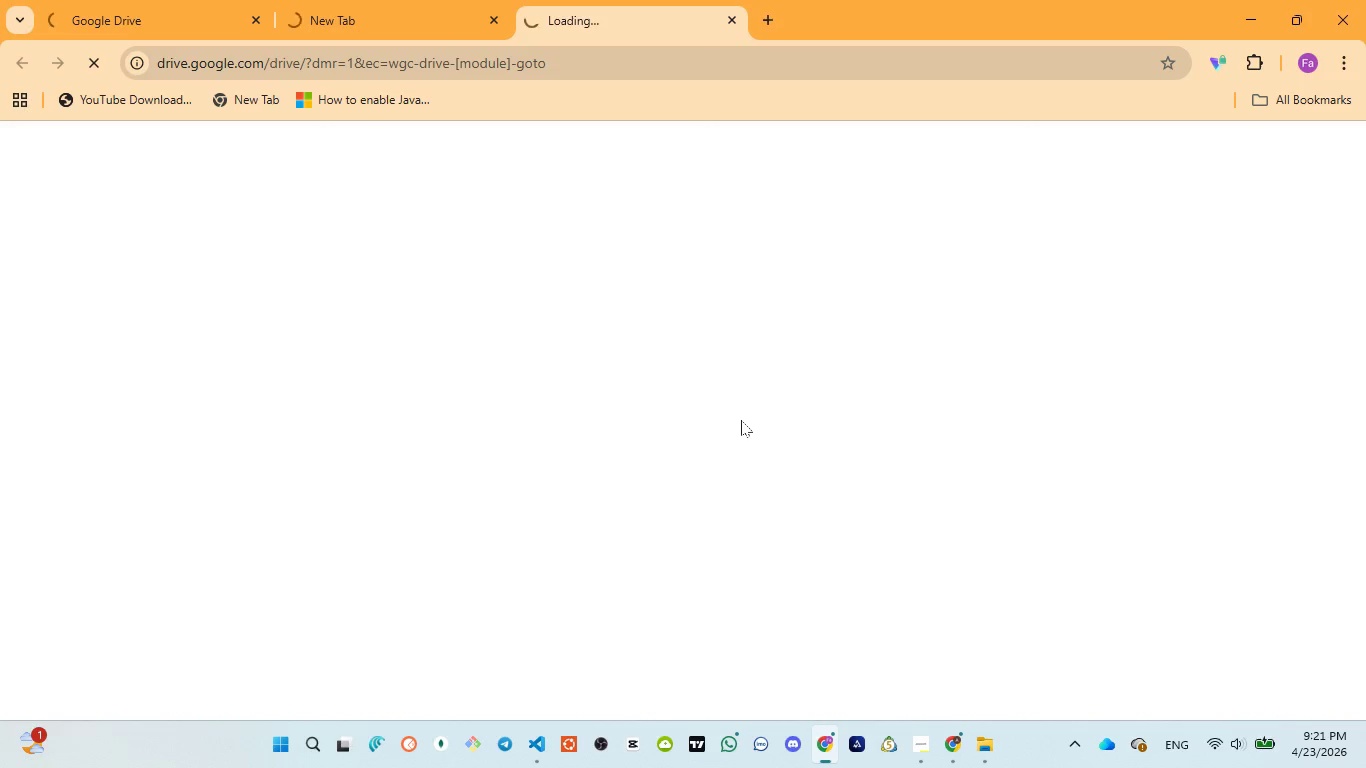 
left_click([349, 13])
 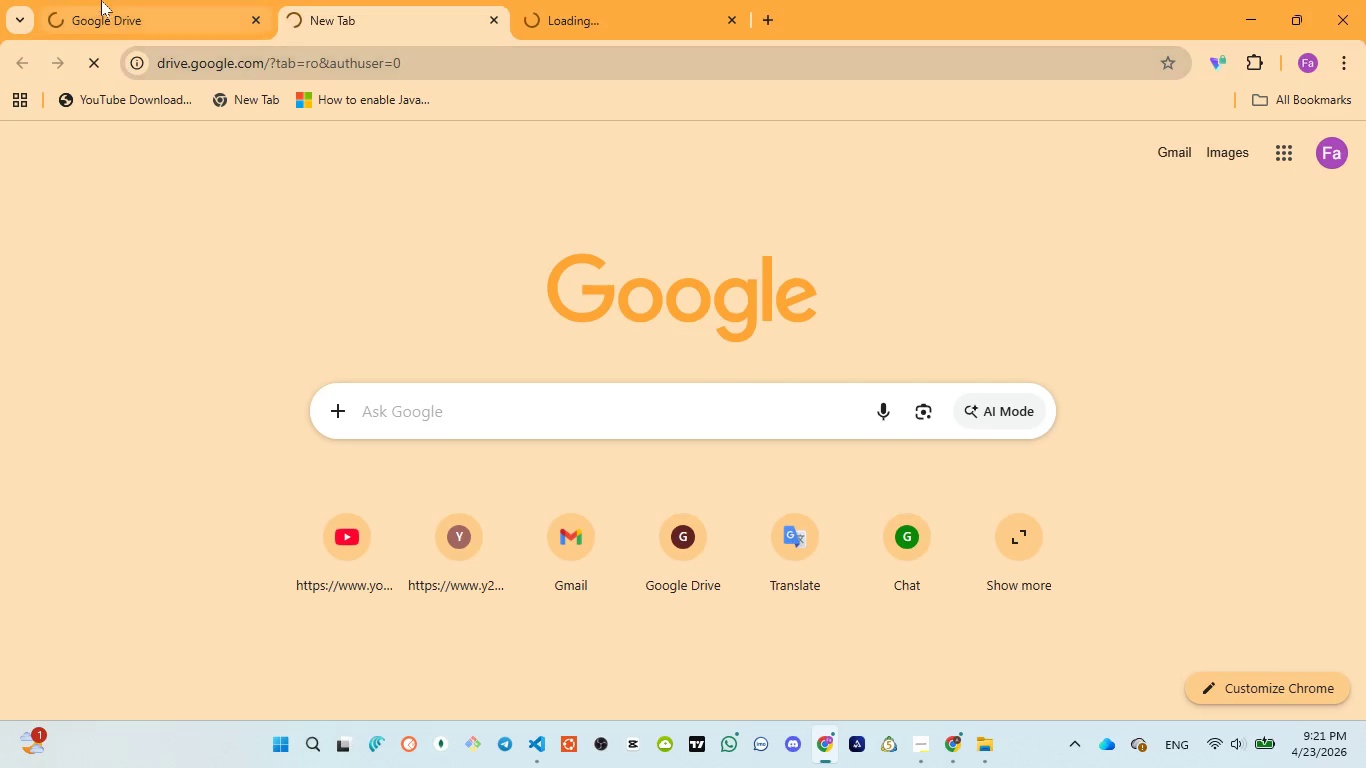 
left_click([101, 0])
 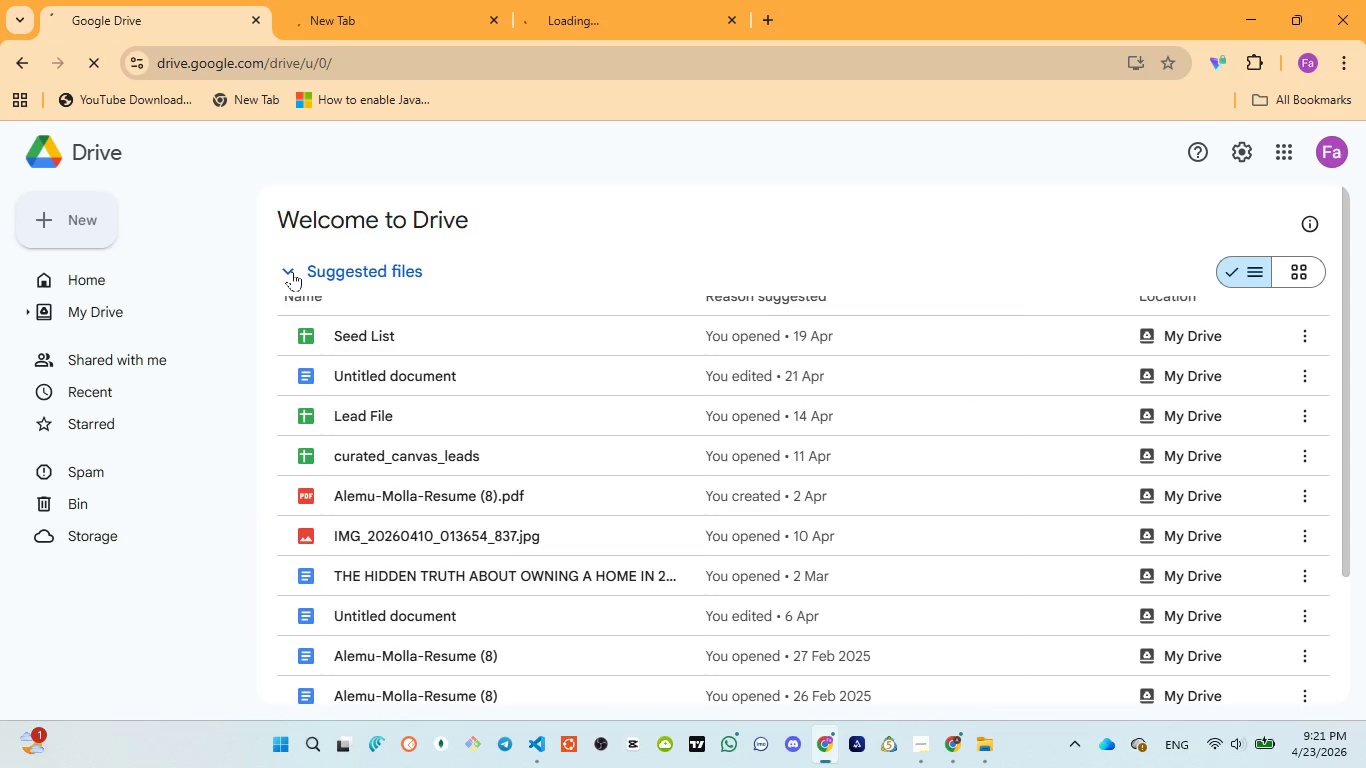 
scroll: coordinate [334, 351], scroll_direction: up, amount: 9.0
 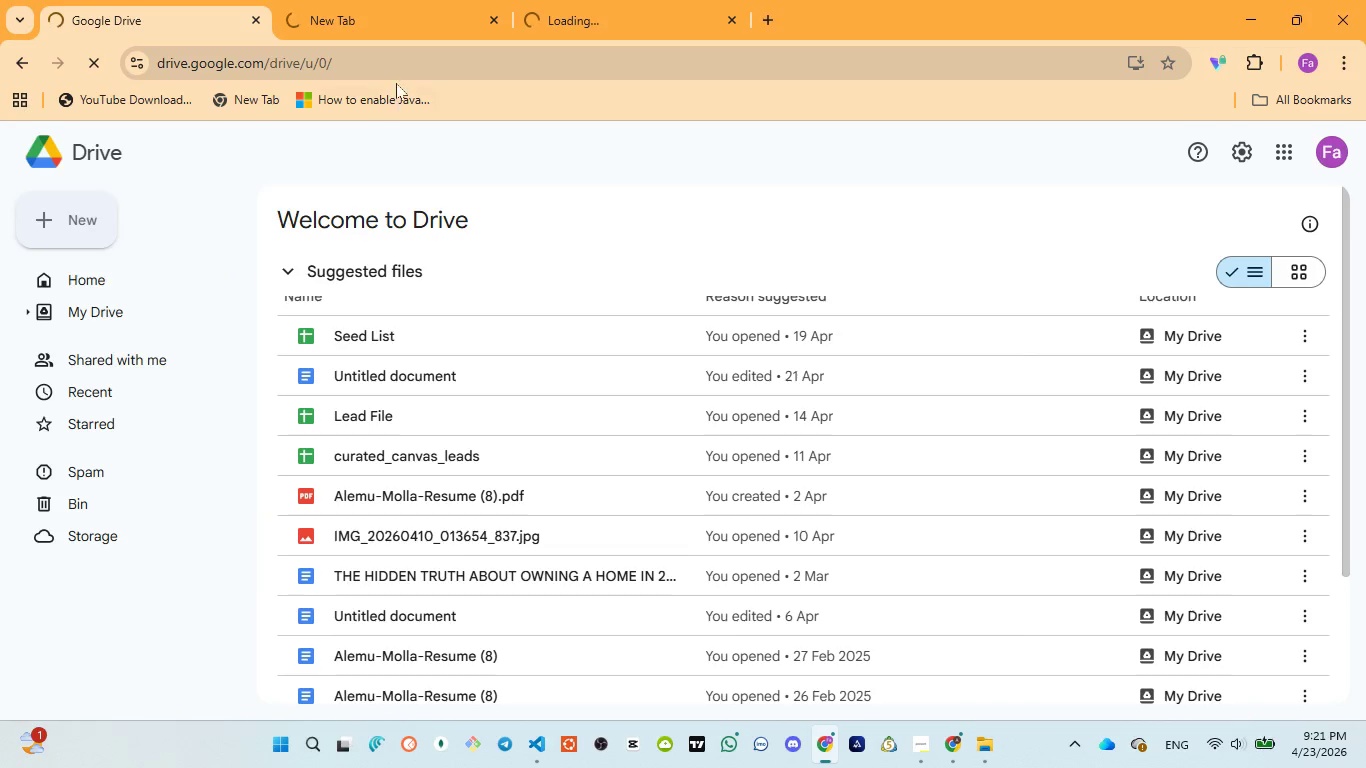 
left_click([369, 23])
 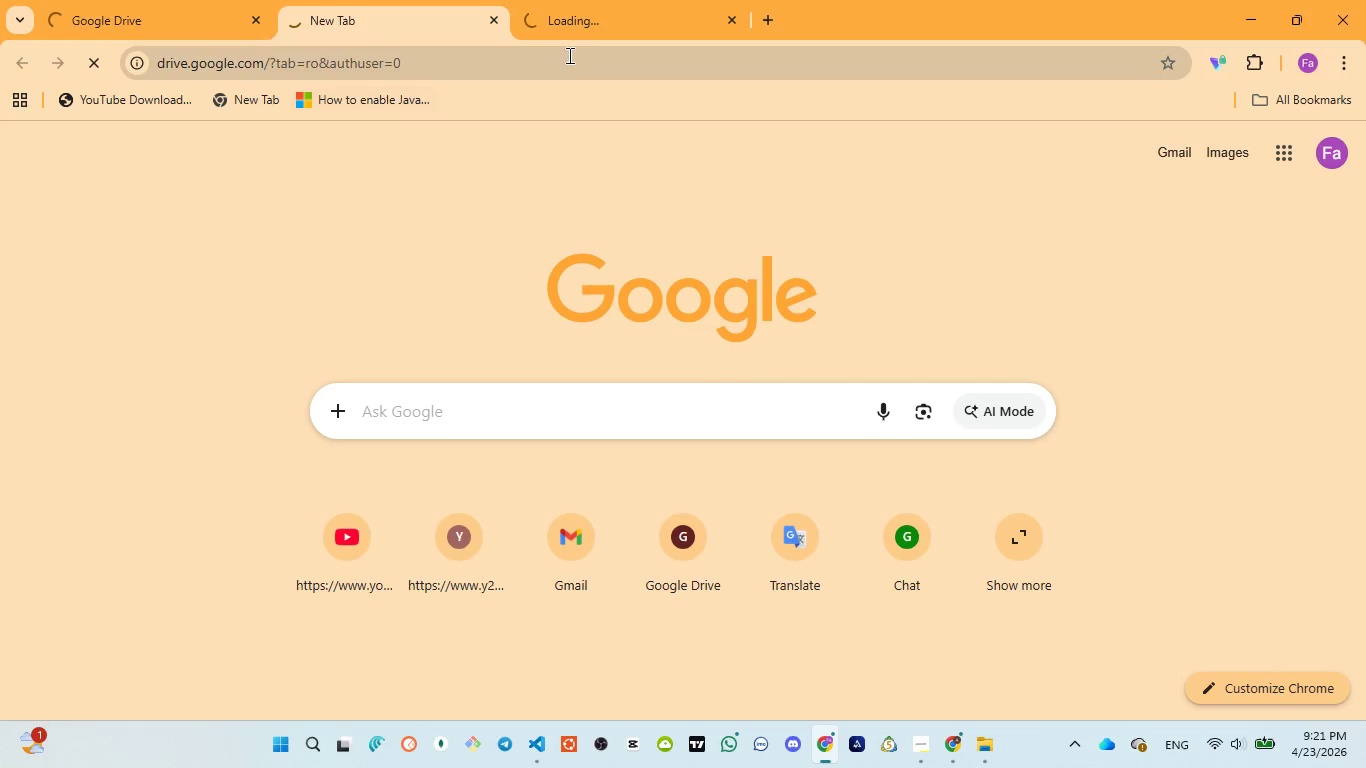 
left_click([588, 27])
 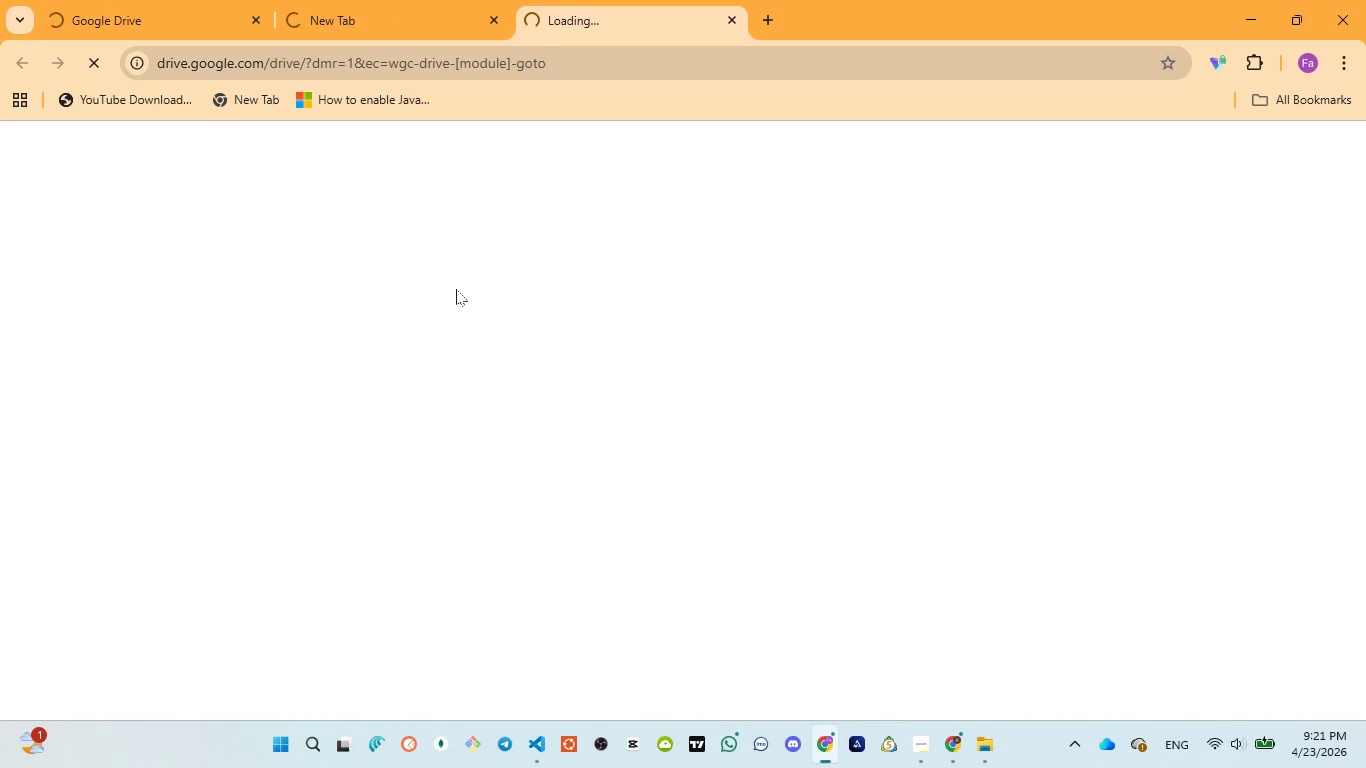 
scroll: coordinate [456, 289], scroll_direction: up, amount: 3.0
 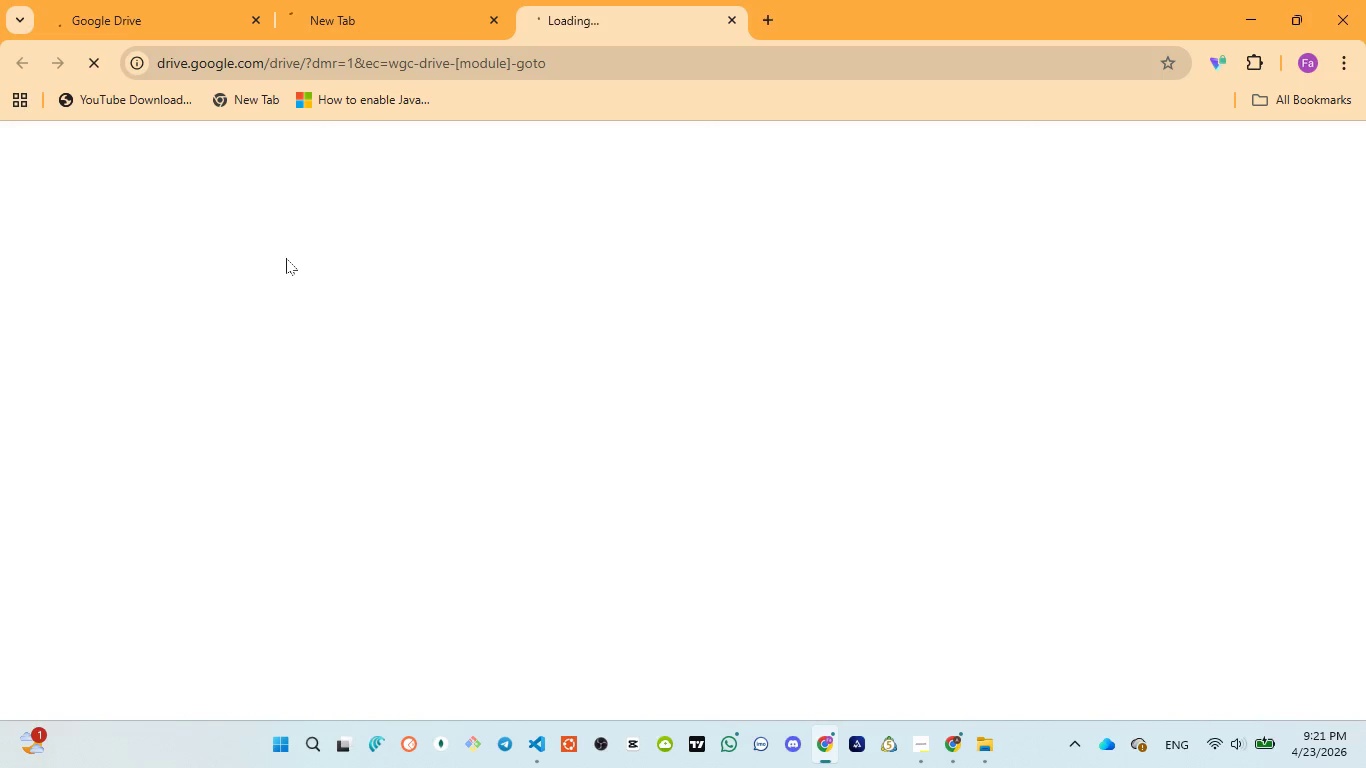 
wait(36.85)
 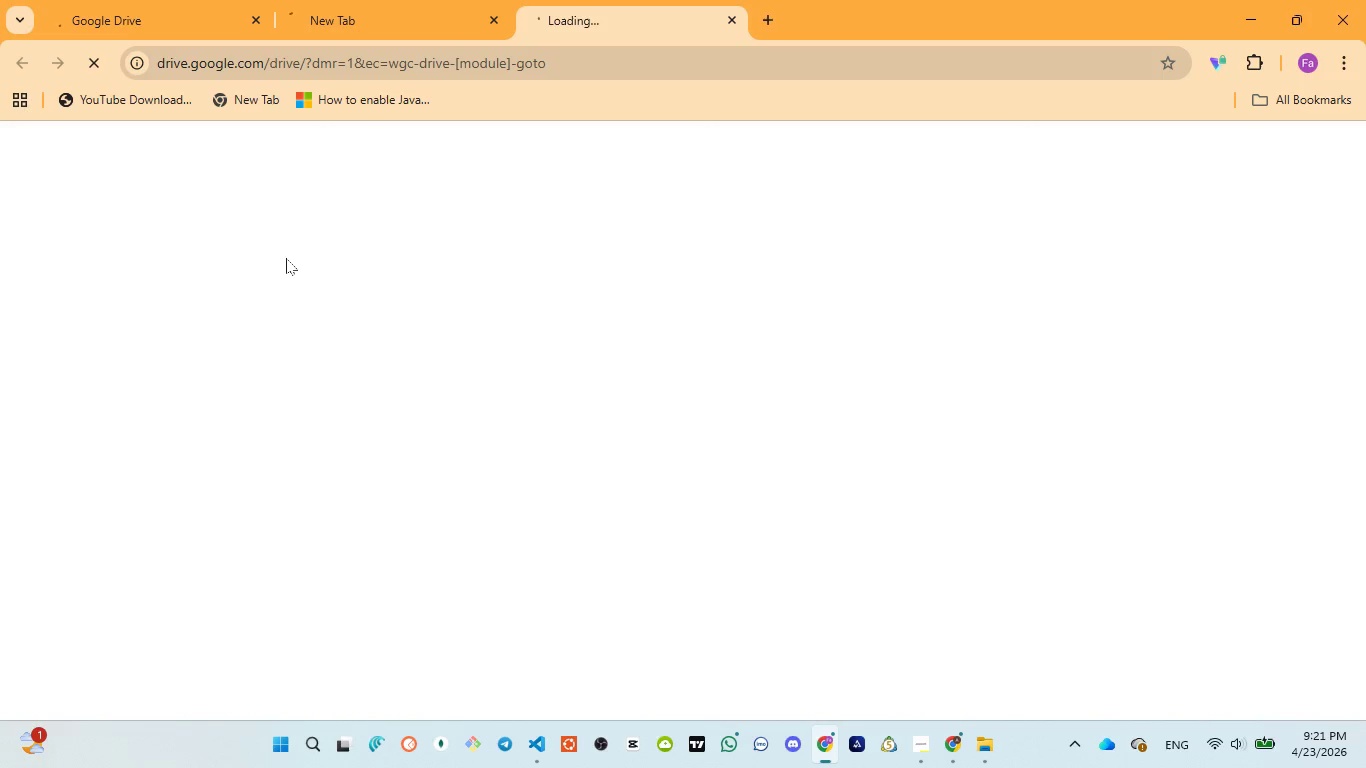 
left_click([257, 16])
 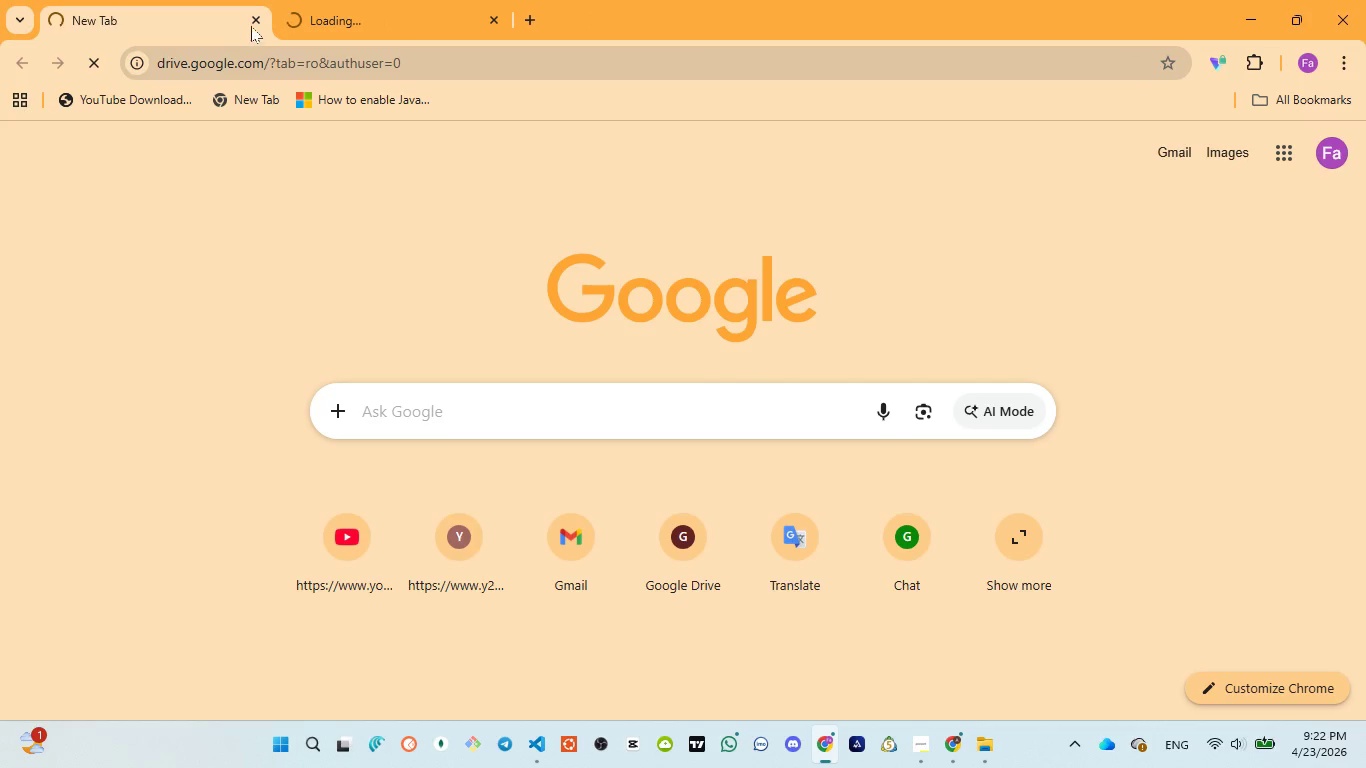 
left_click_drag(start_coordinate=[255, 23], to_coordinate=[264, 22])
 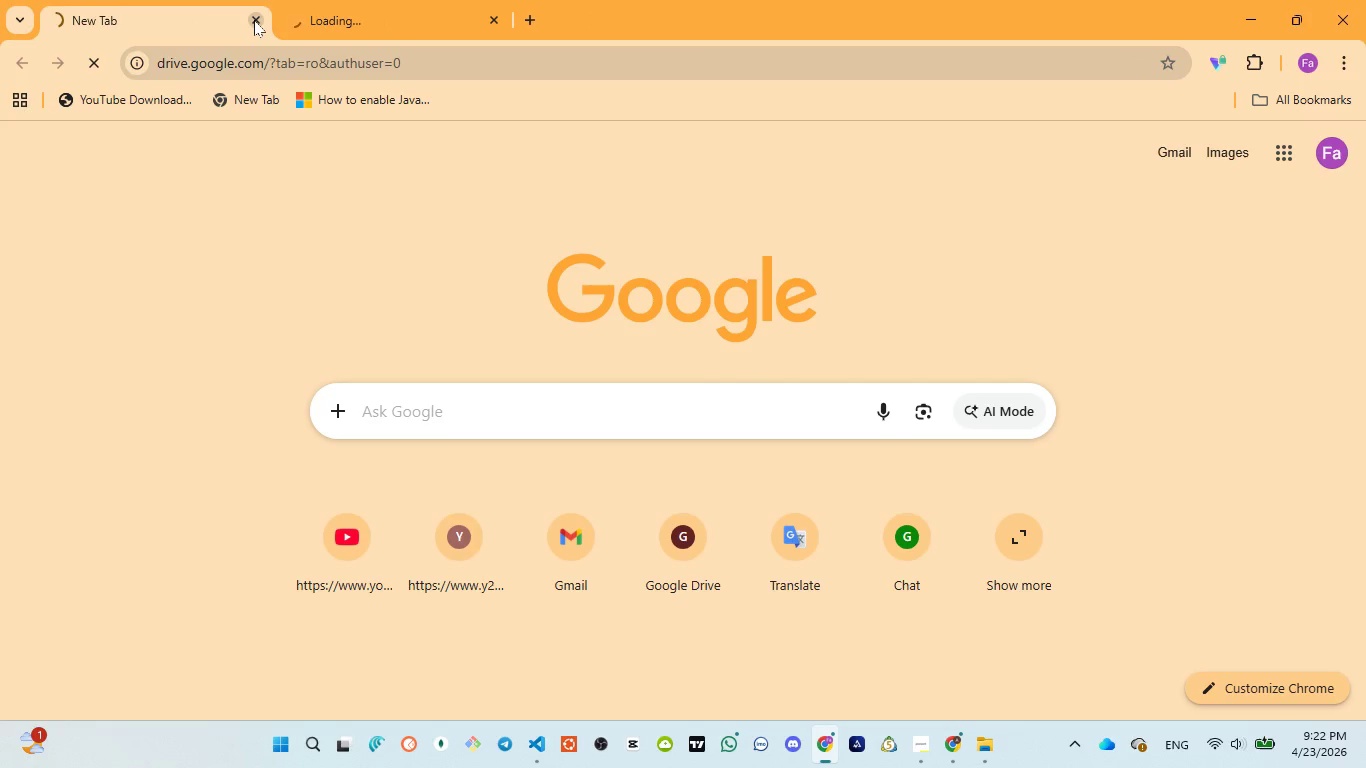 
left_click([254, 20])
 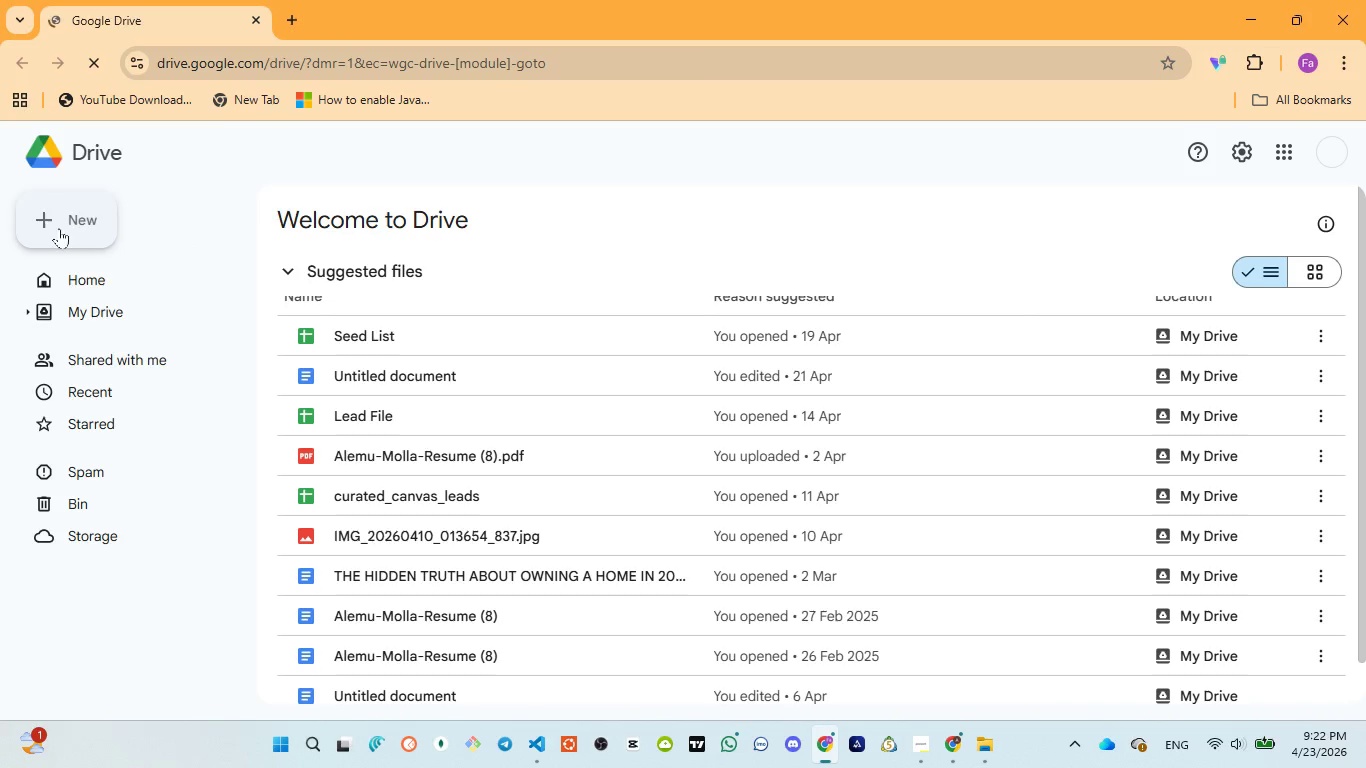 
left_click([40, 225])
 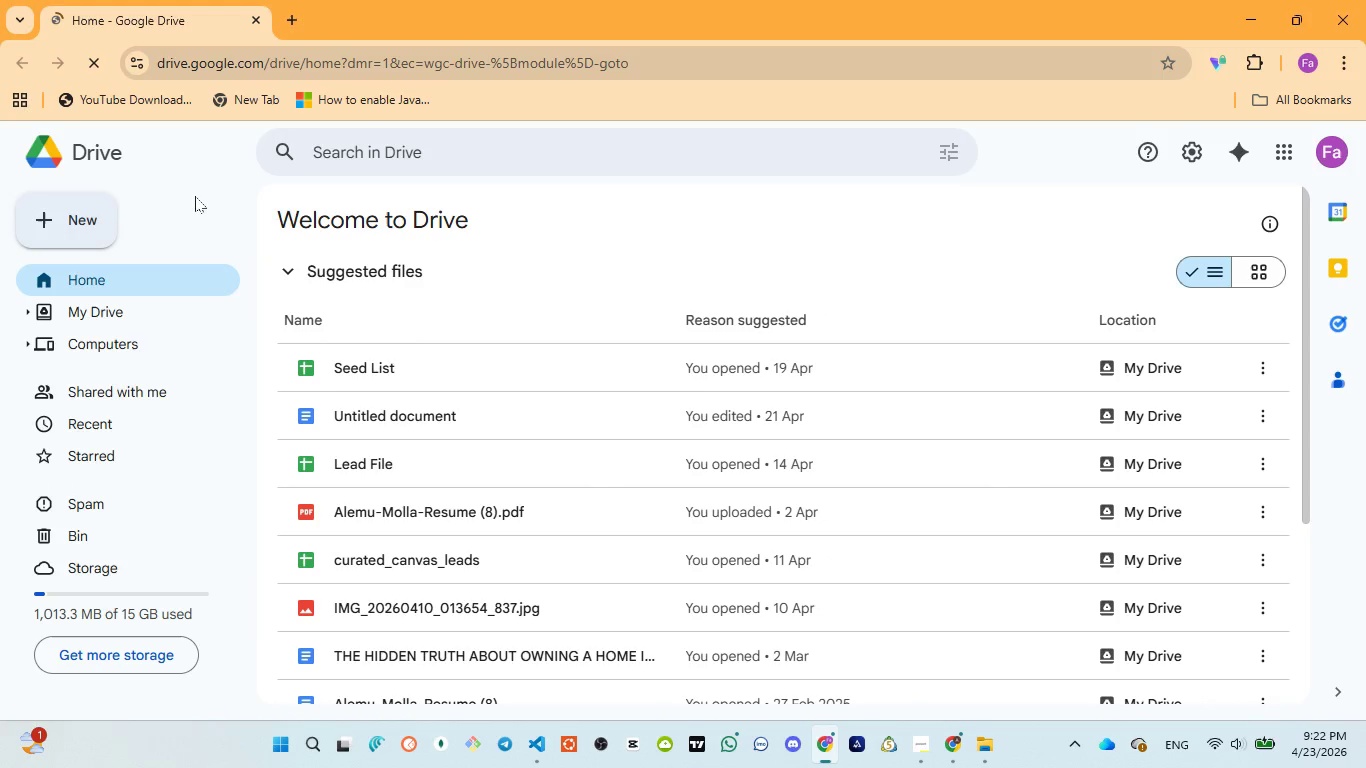 
wait(43.71)
 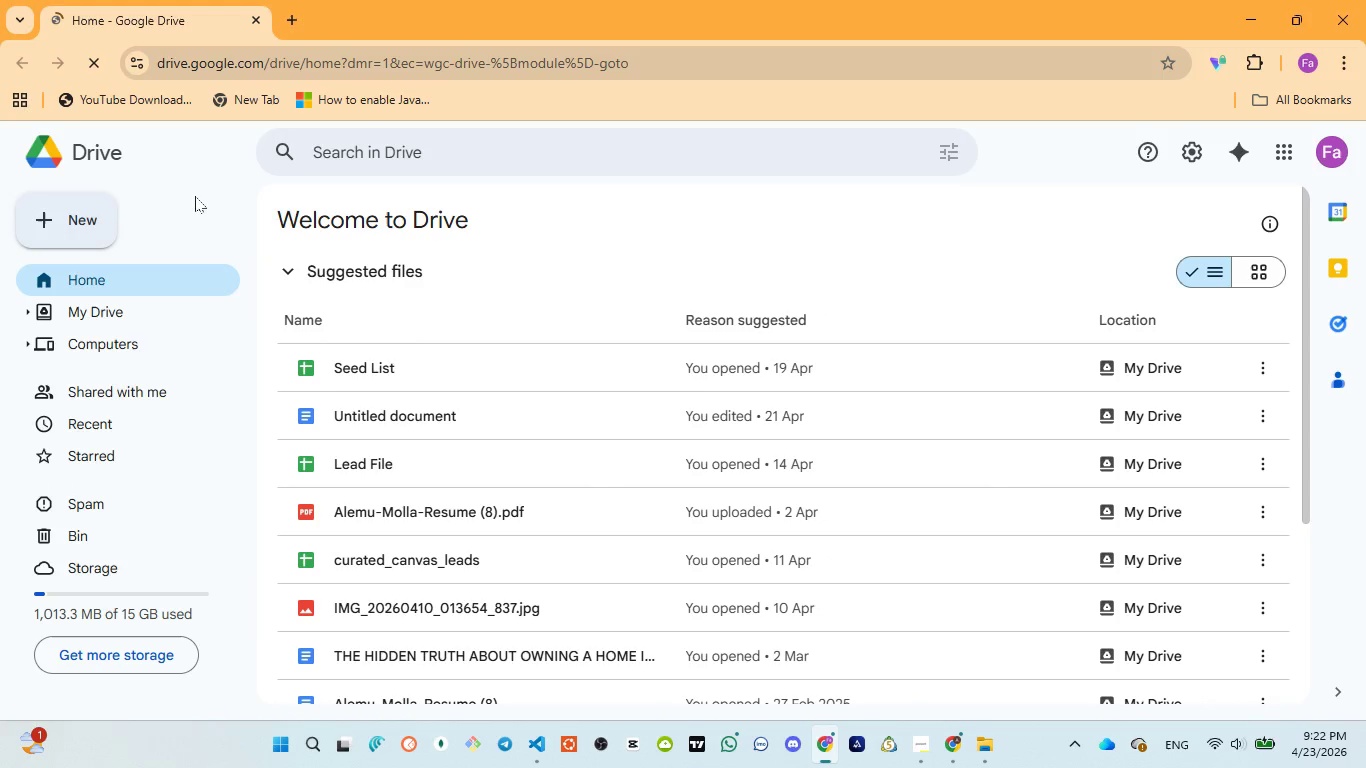 
mouse_move([97, 219])
 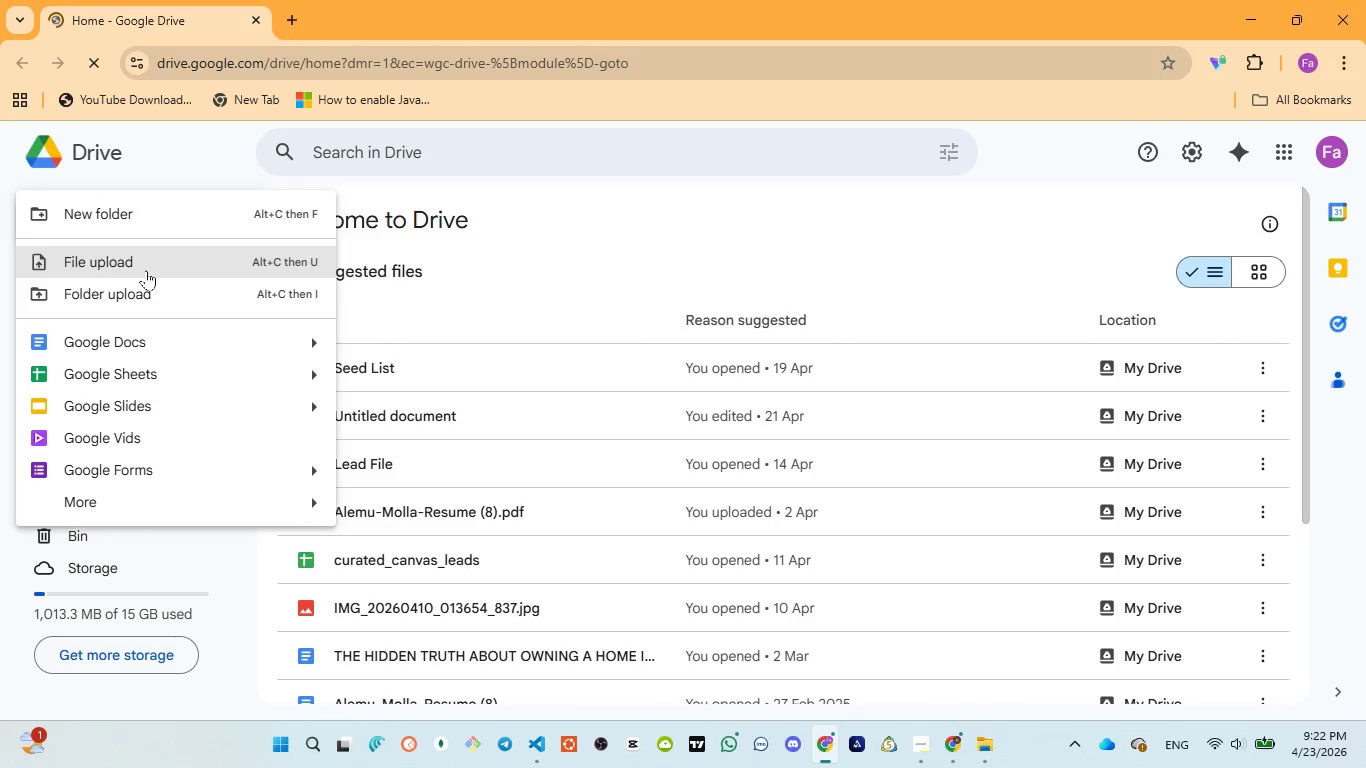 
left_click([150, 271])
 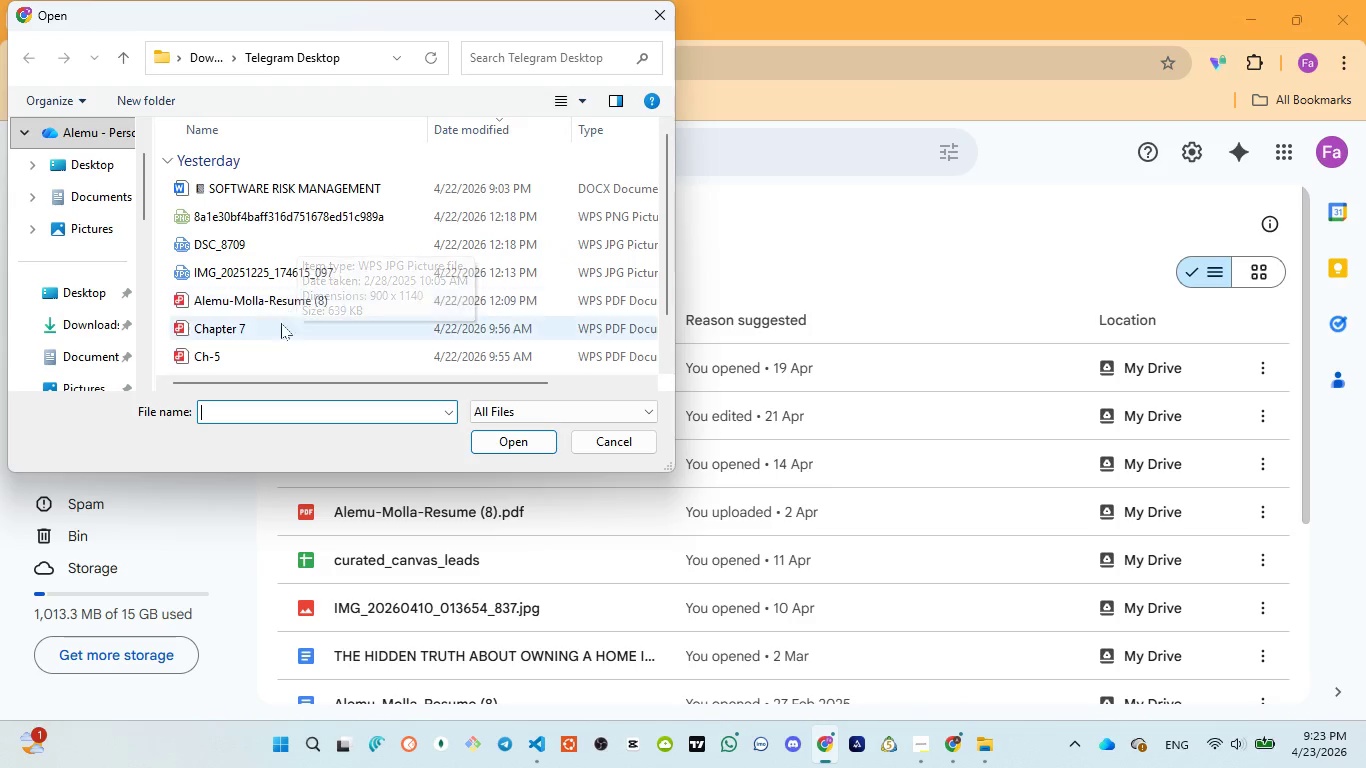 
wait(6.02)
 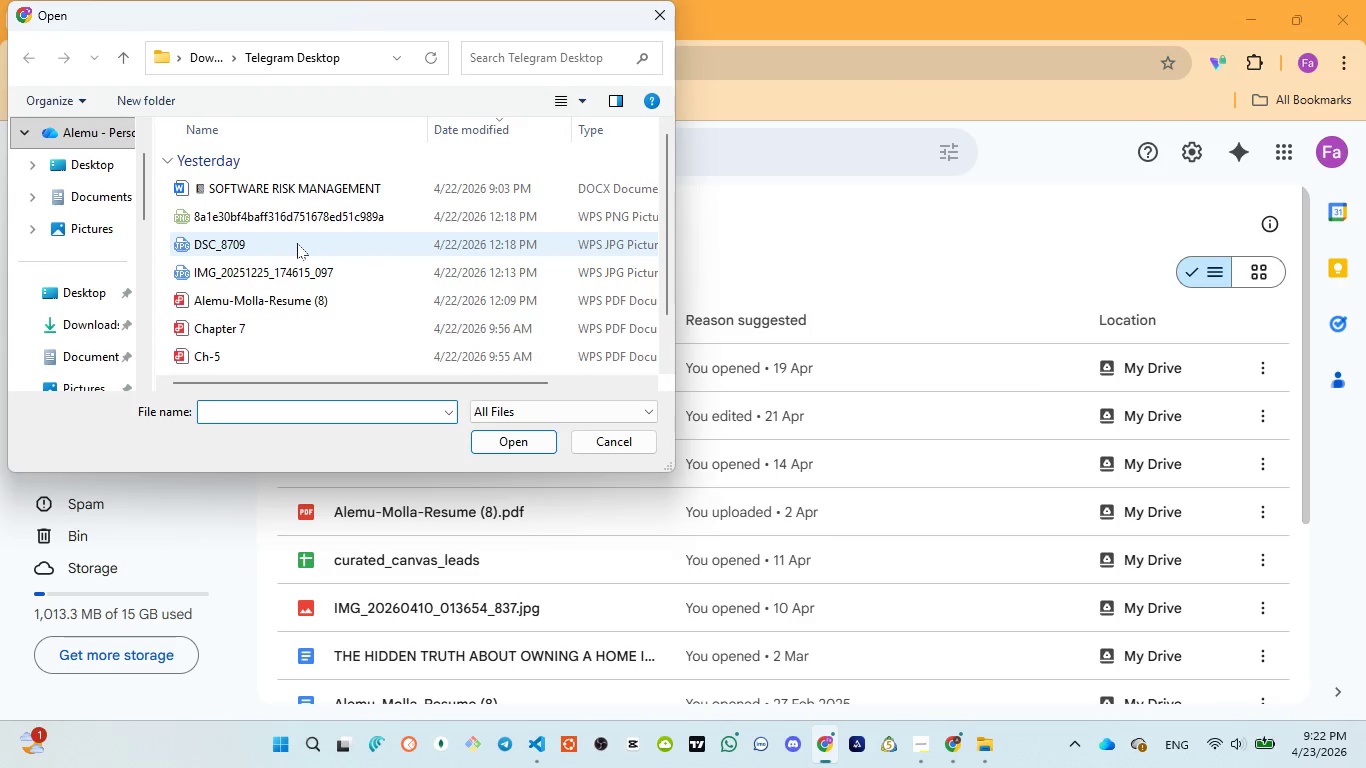 
scroll: coordinate [311, 302], scroll_direction: down, amount: 1.0
 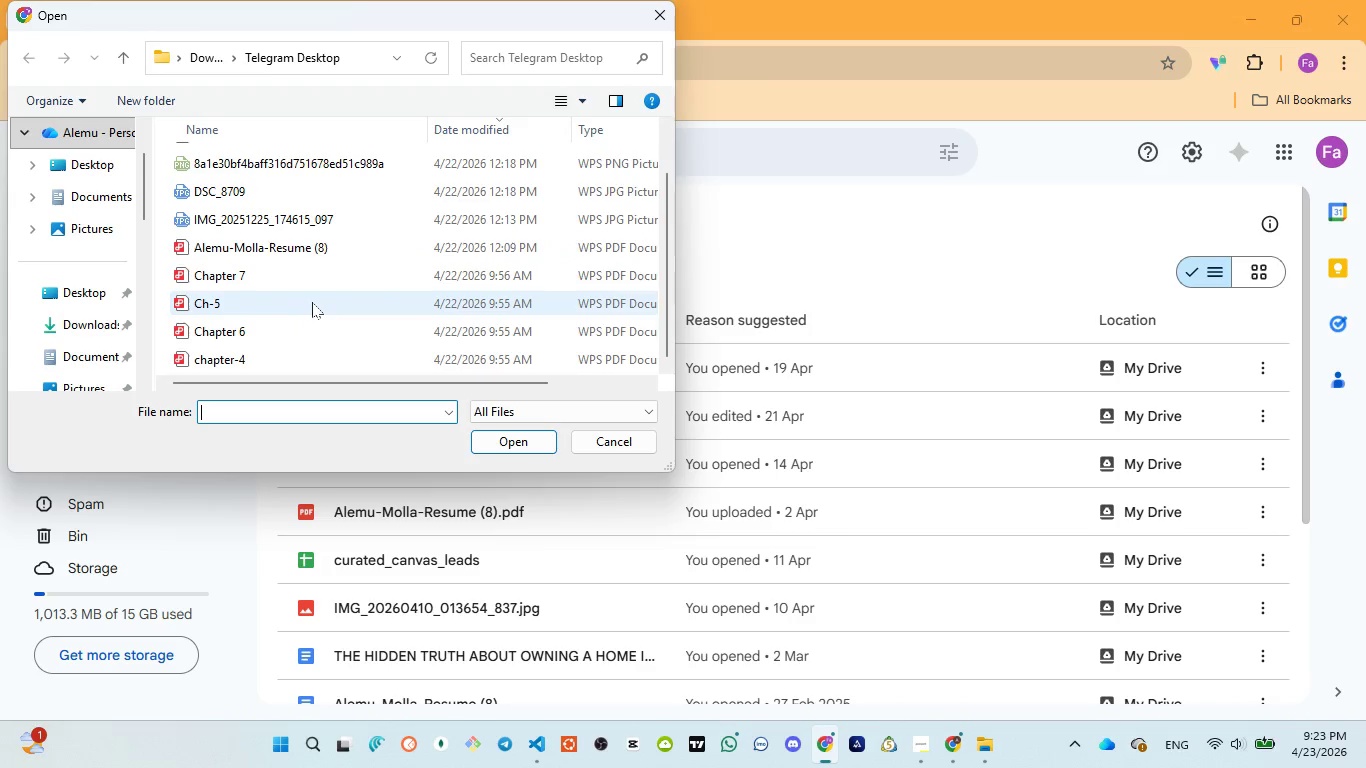 
scroll: coordinate [313, 301], scroll_direction: up, amount: 2.0
 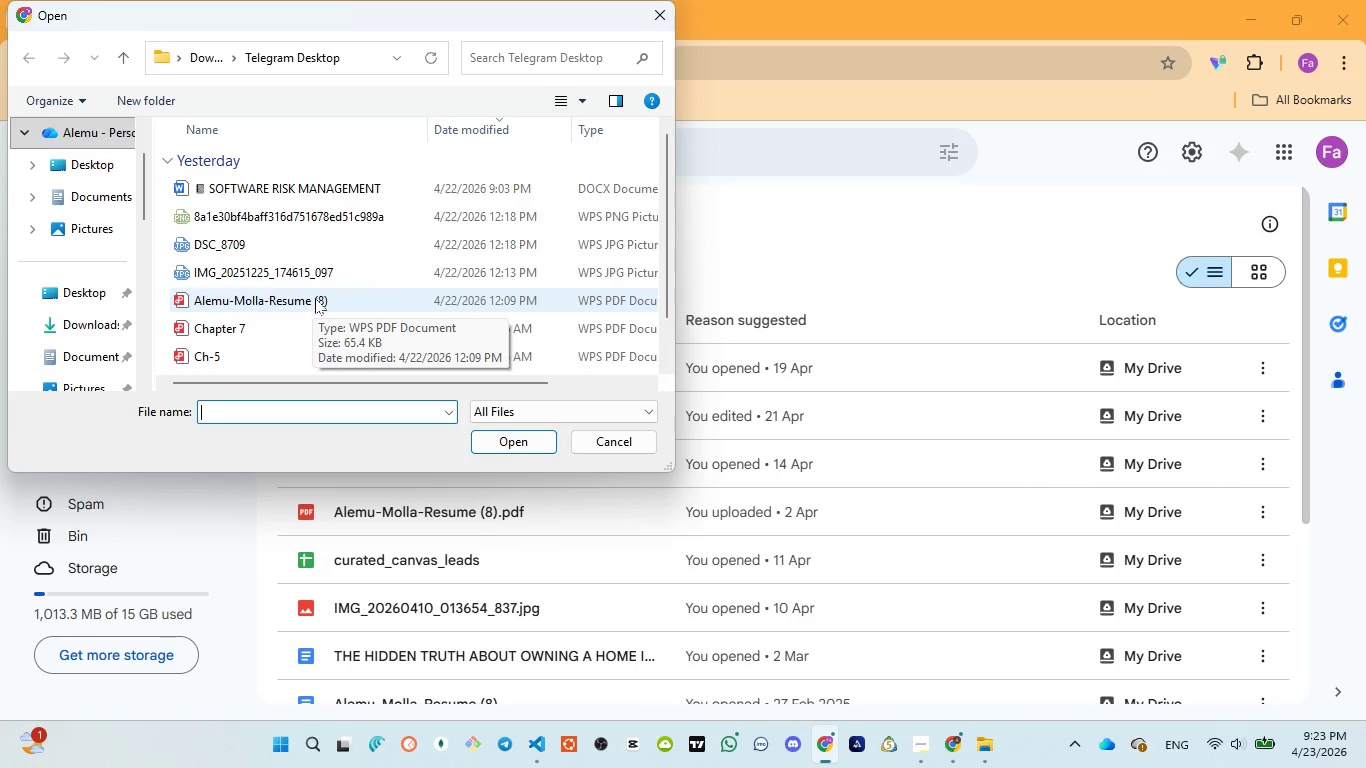 
scroll: coordinate [272, 329], scroll_direction: down, amount: 4.0
 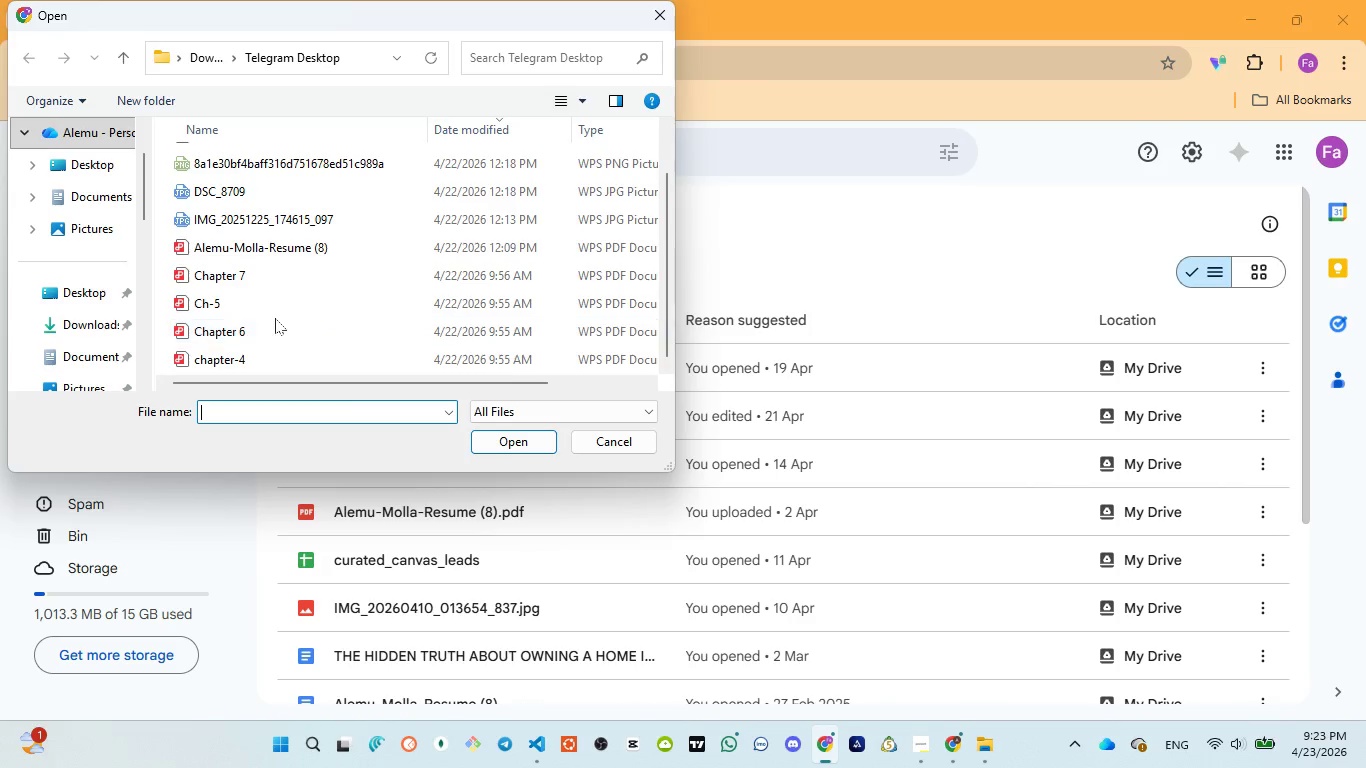 
scroll: coordinate [275, 318], scroll_direction: none, amount: 0.0
 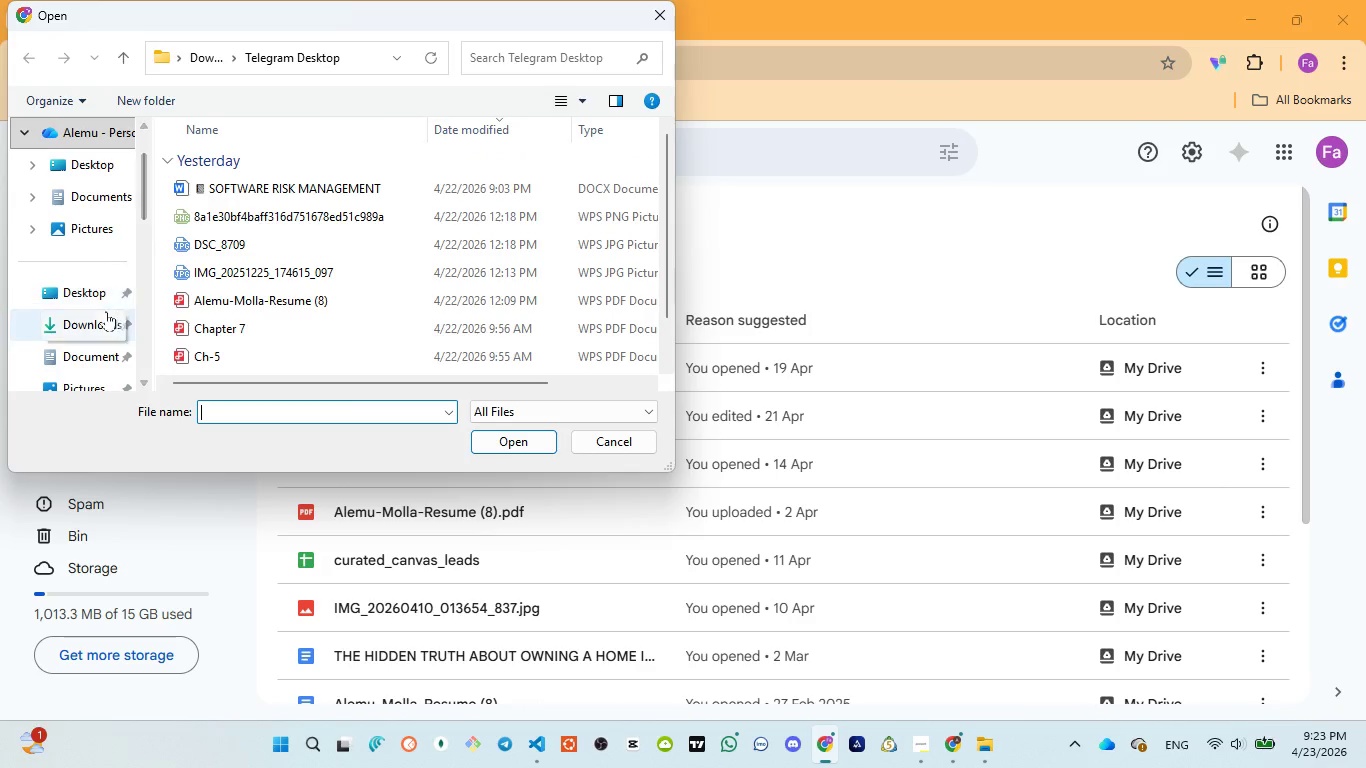 
left_click([101, 317])
 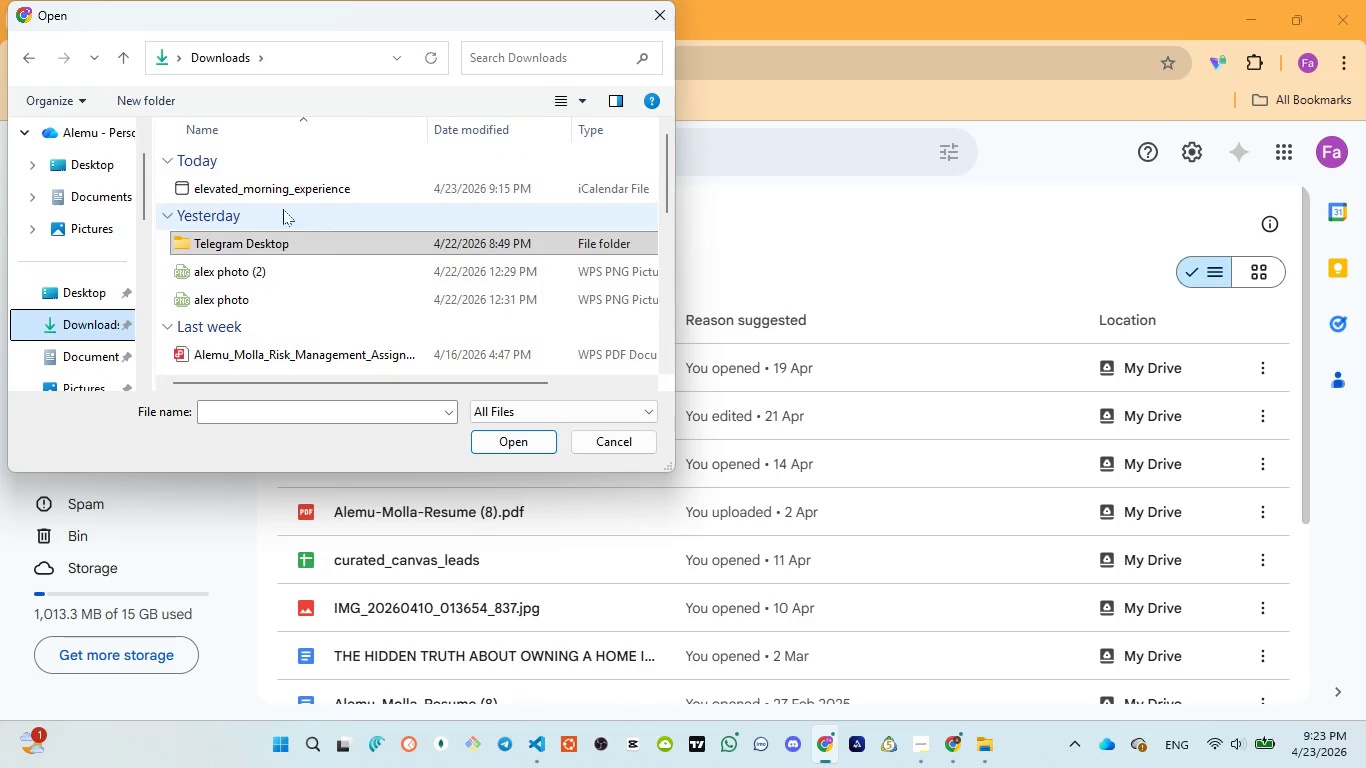 
left_click([285, 194])
 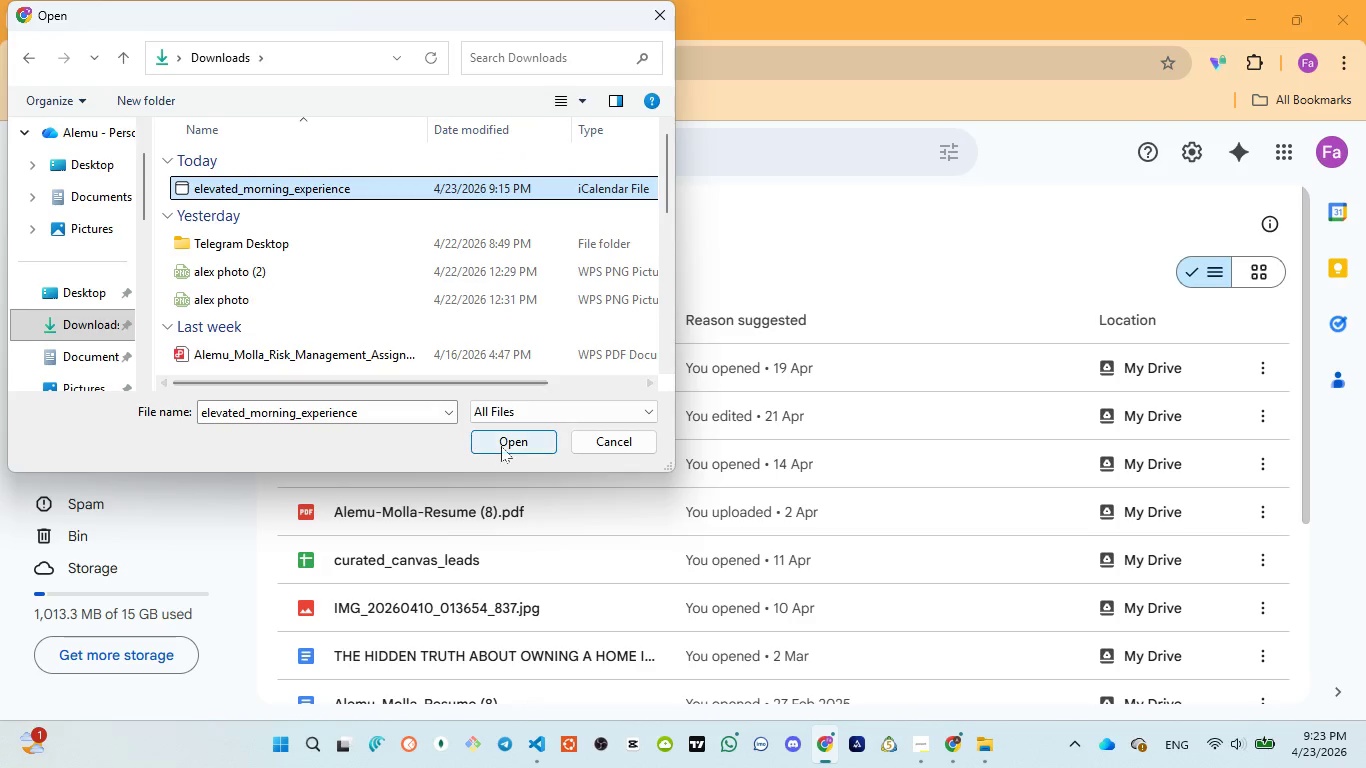 
left_click([506, 441])
 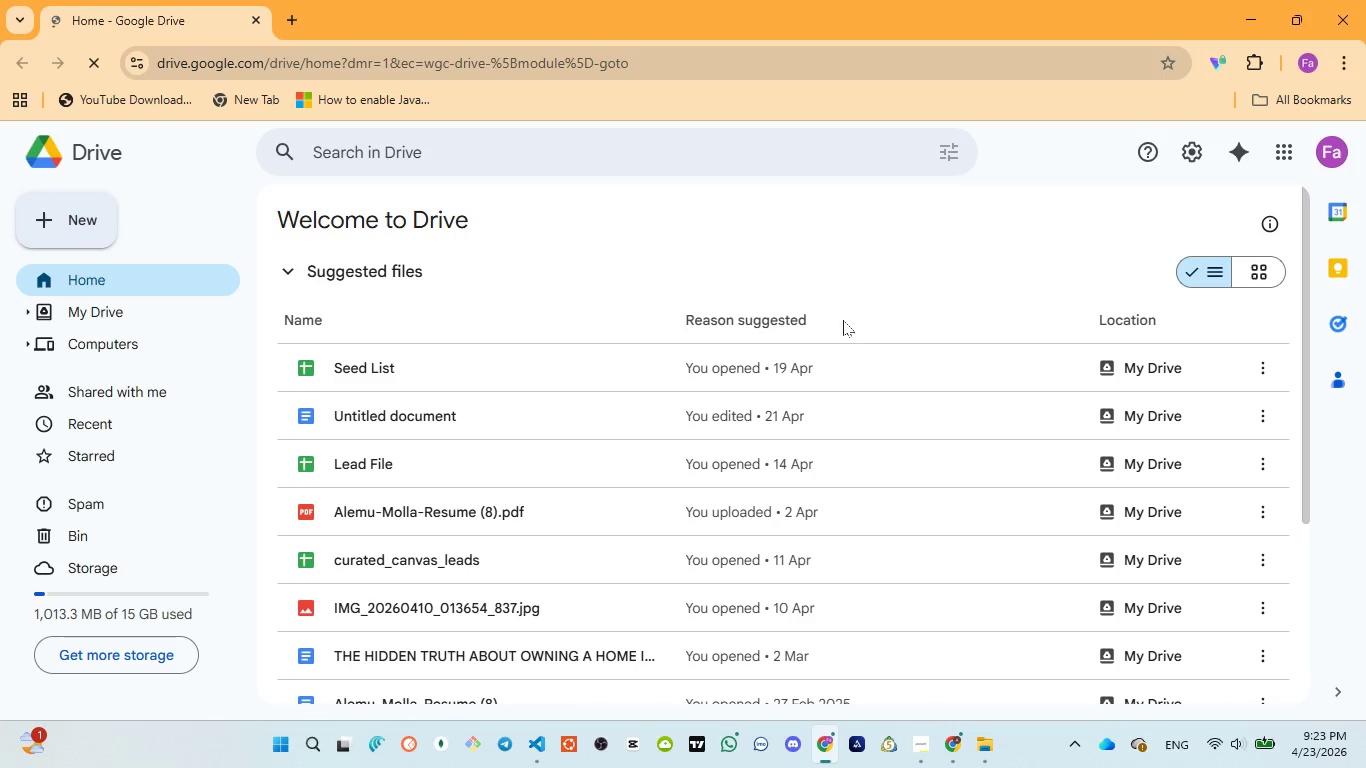 
wait(23.11)
 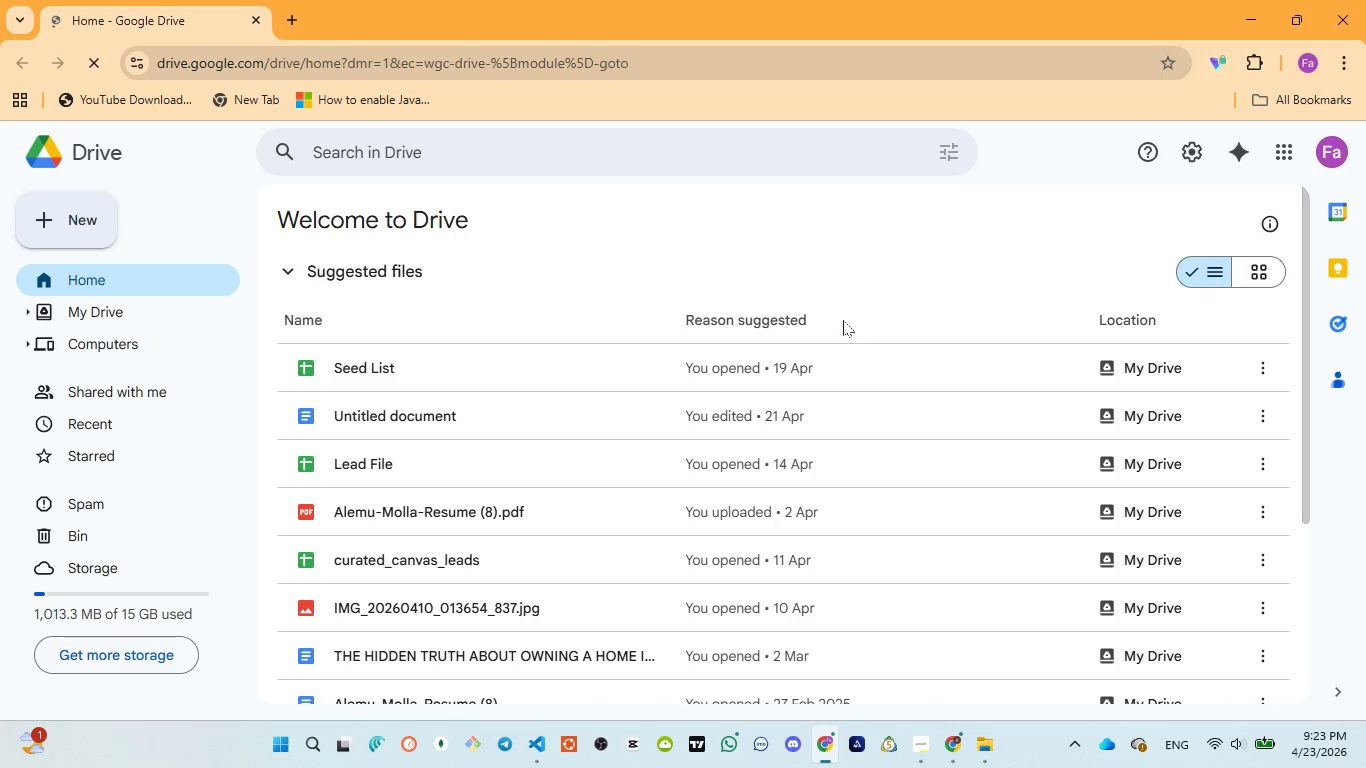 
scroll: coordinate [594, 328], scroll_direction: down, amount: 6.0
 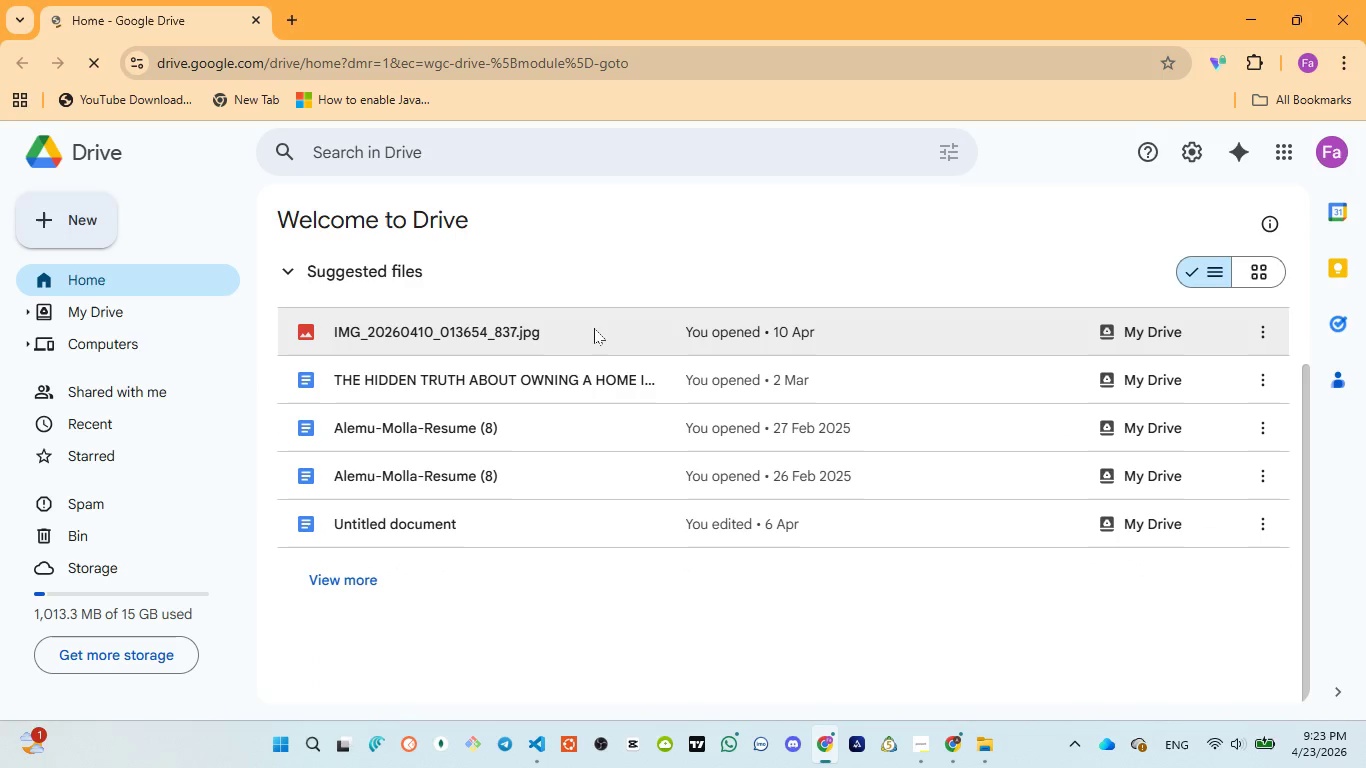 
scroll: coordinate [594, 328], scroll_direction: up, amount: 10.0
 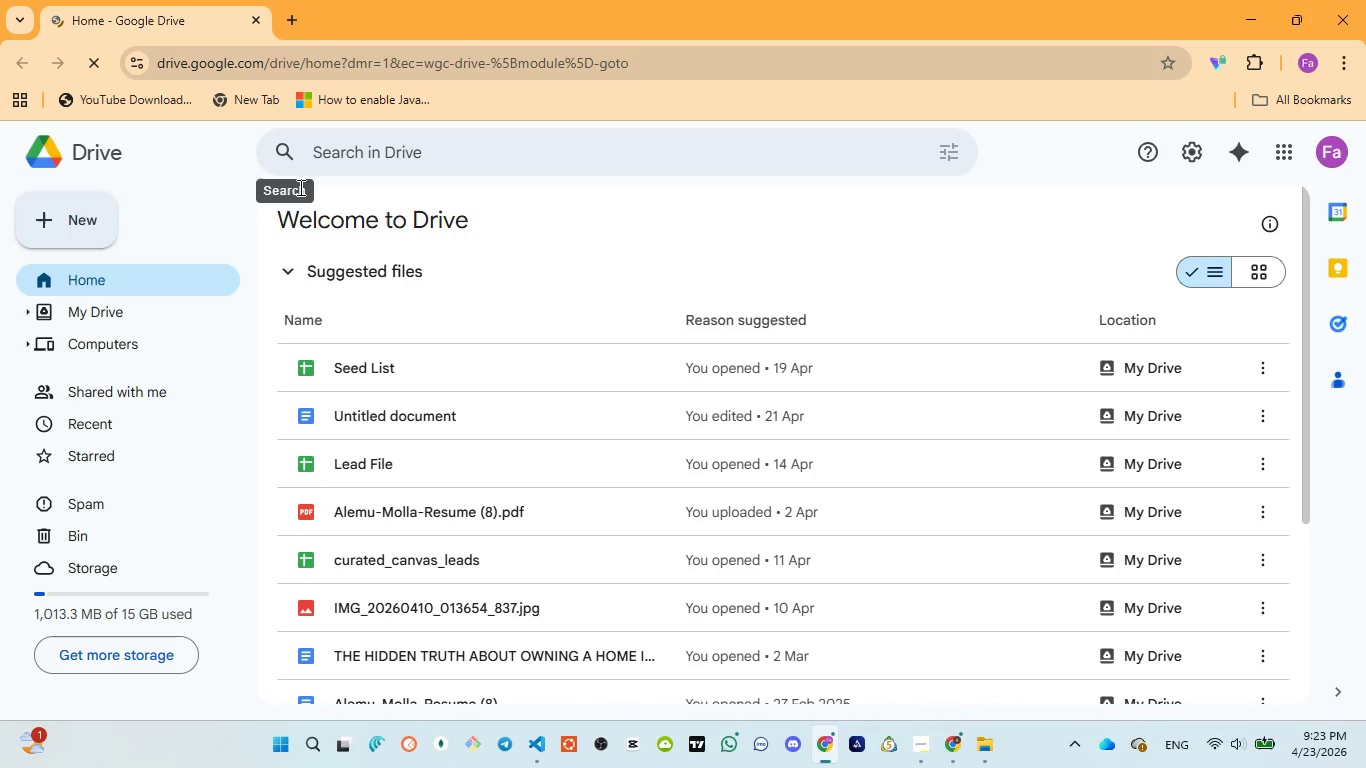 
wait(9.41)
 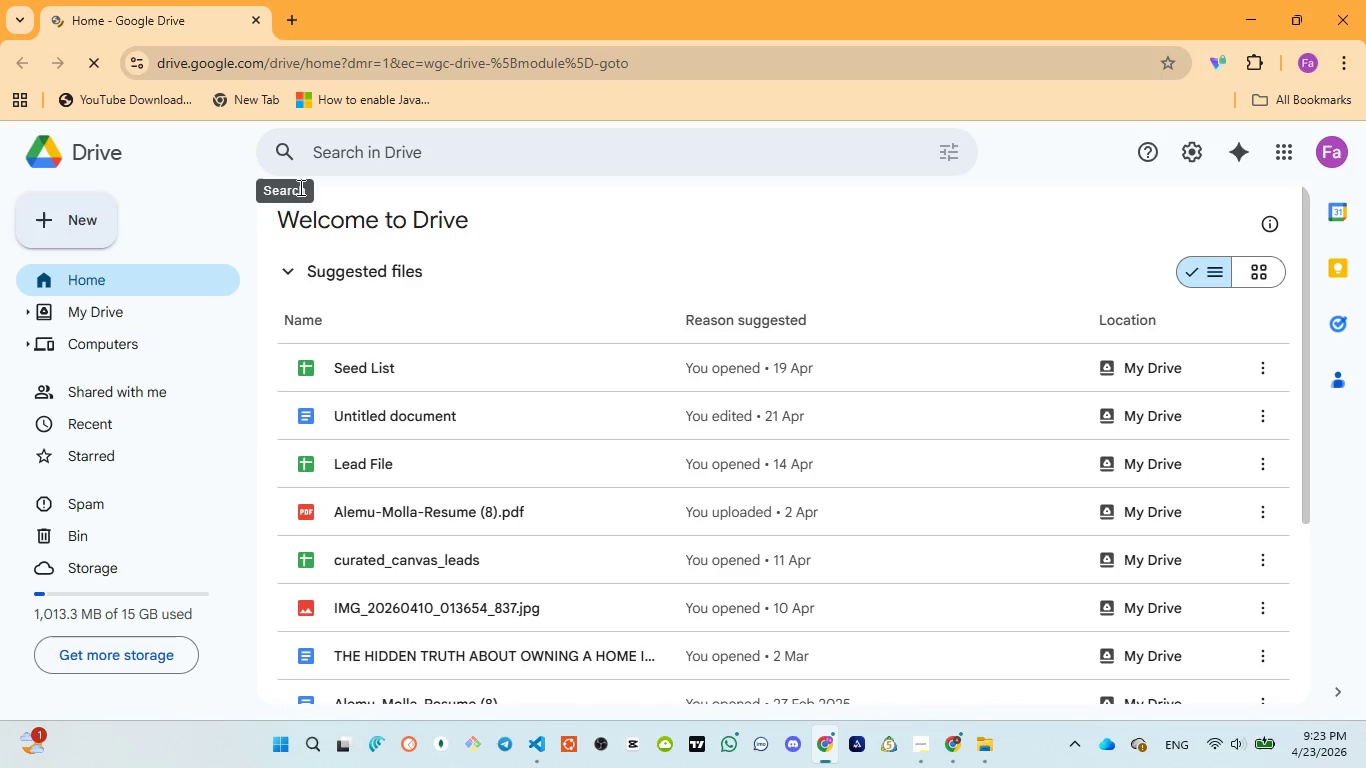 
scroll: coordinate [488, 569], scroll_direction: down, amount: 3.0
 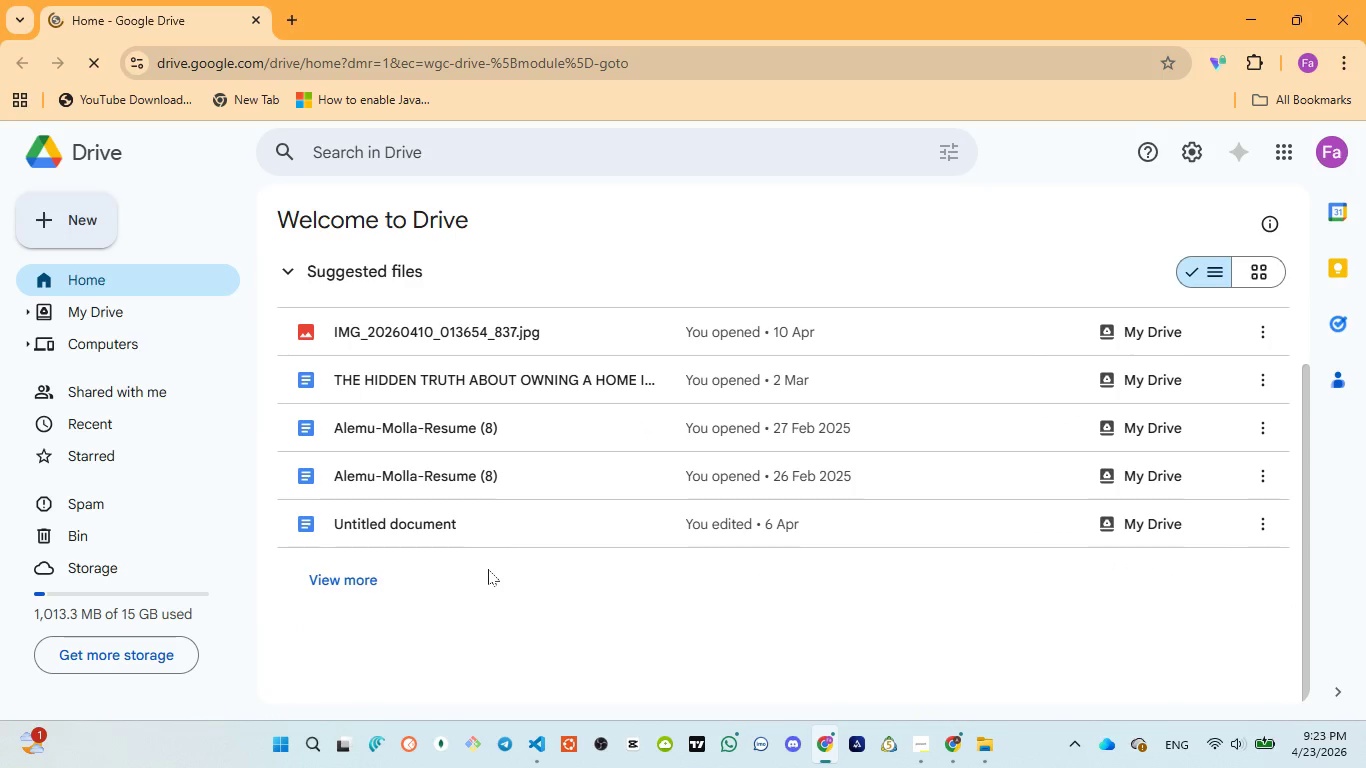 
scroll: coordinate [488, 569], scroll_direction: up, amount: 4.0
 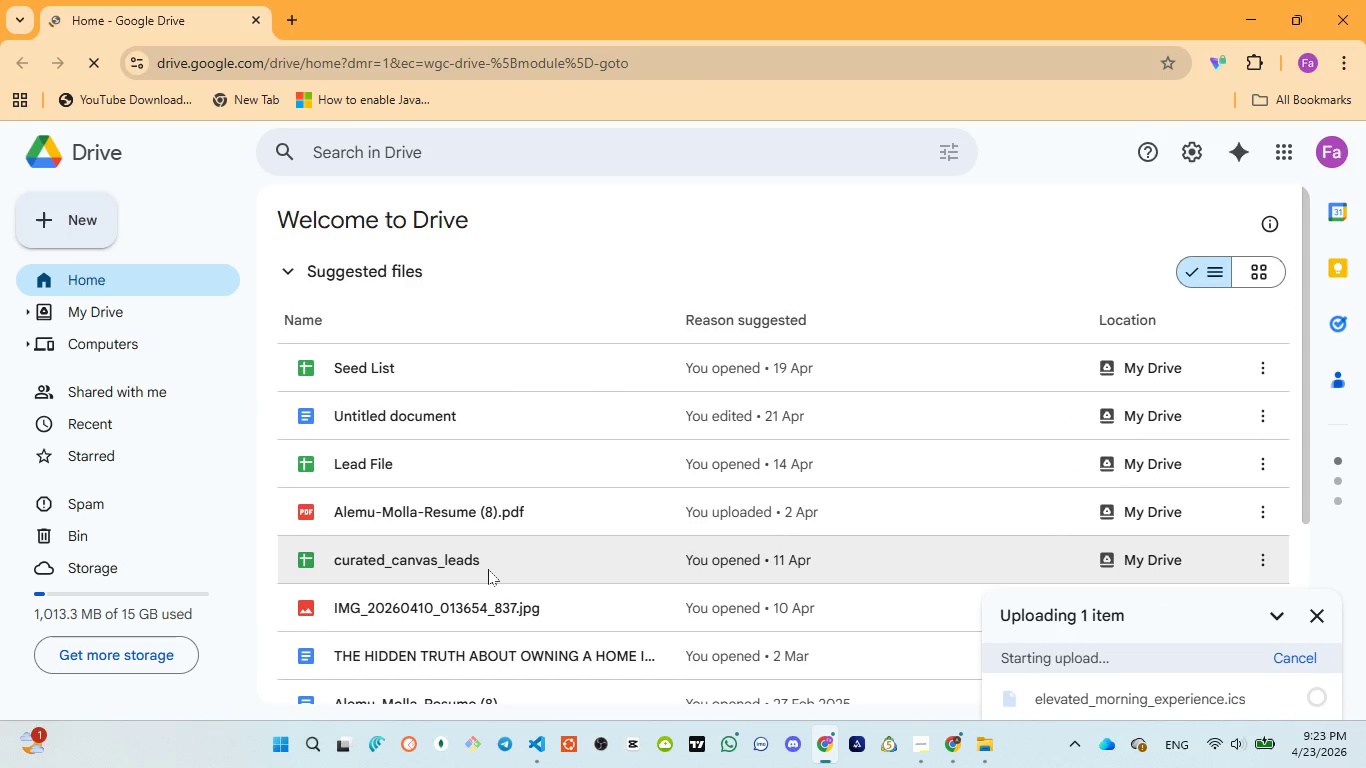 
scroll: coordinate [488, 569], scroll_direction: down, amount: 4.0
 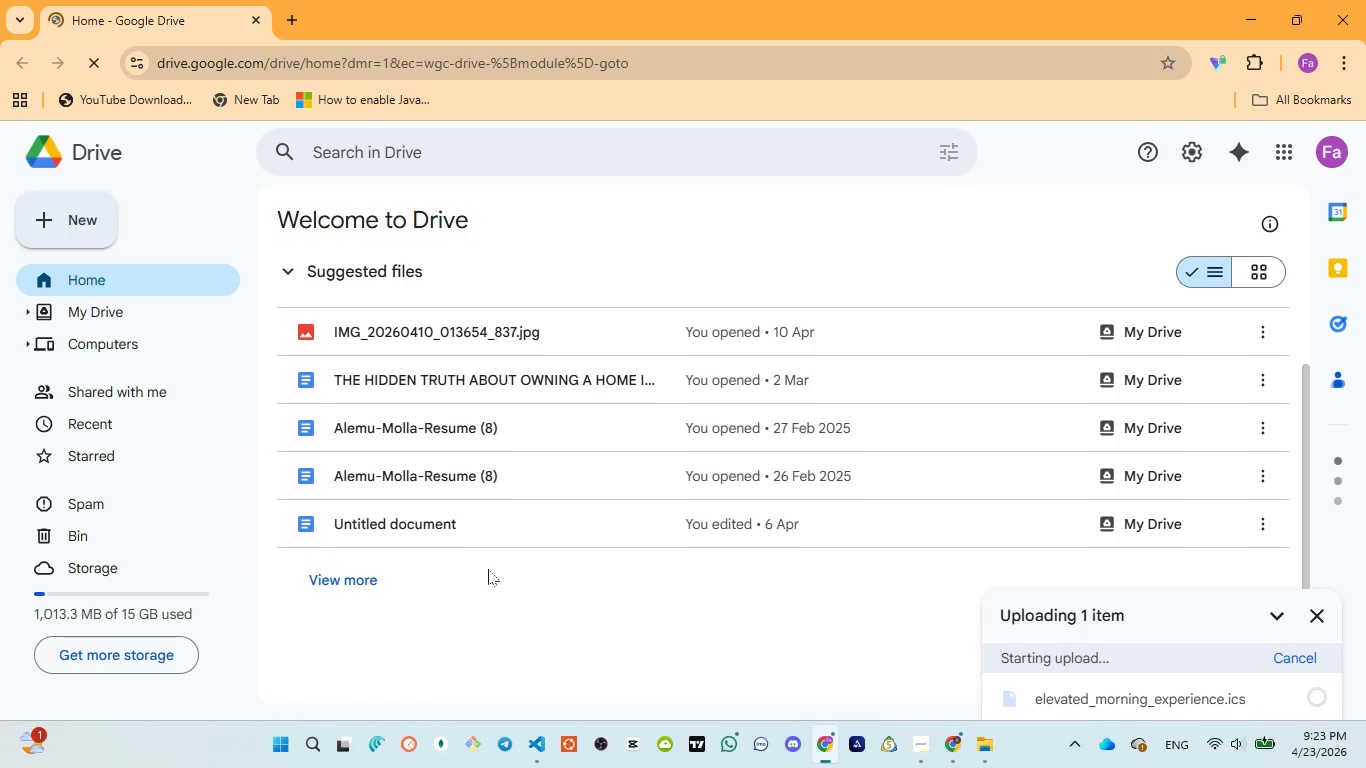 
scroll: coordinate [488, 569], scroll_direction: up, amount: 5.0
 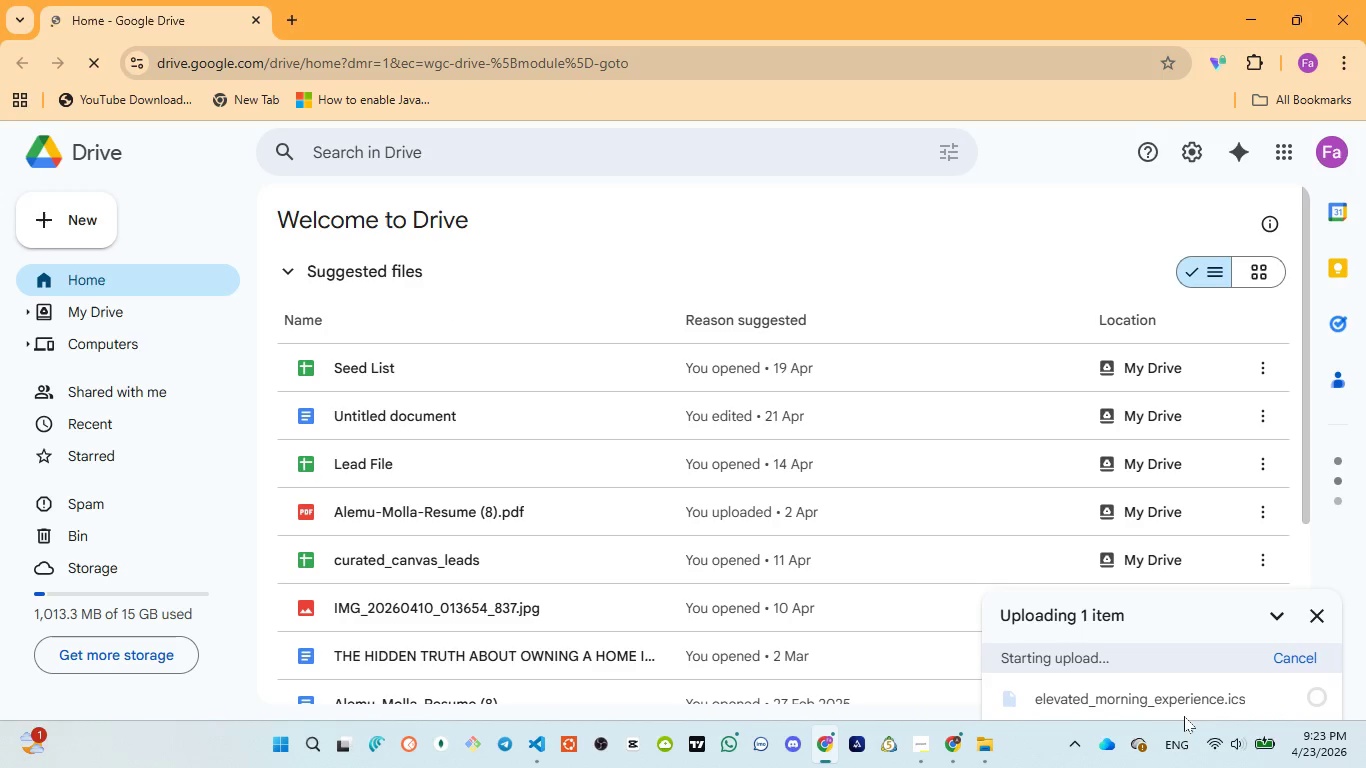 
scroll: coordinate [1190, 673], scroll_direction: down, amount: 2.0
 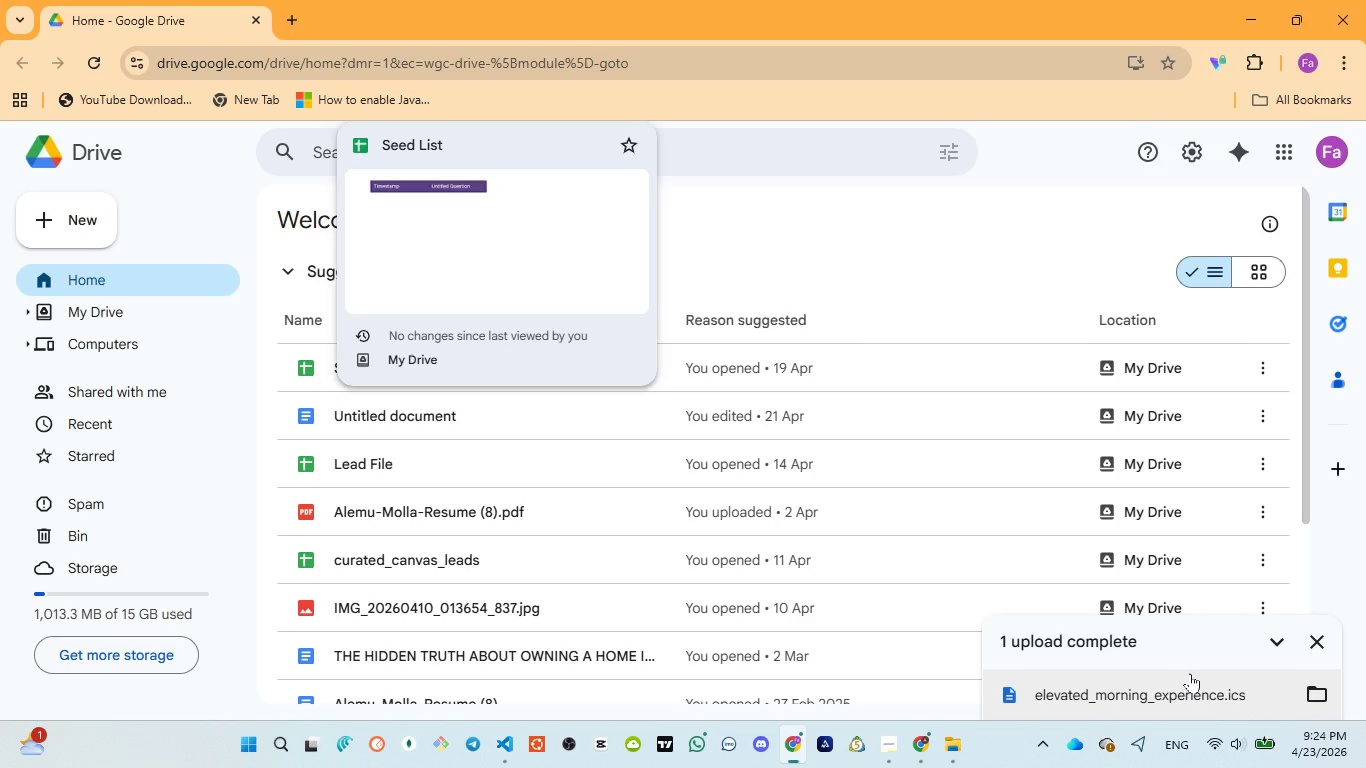 
wait(38.64)
 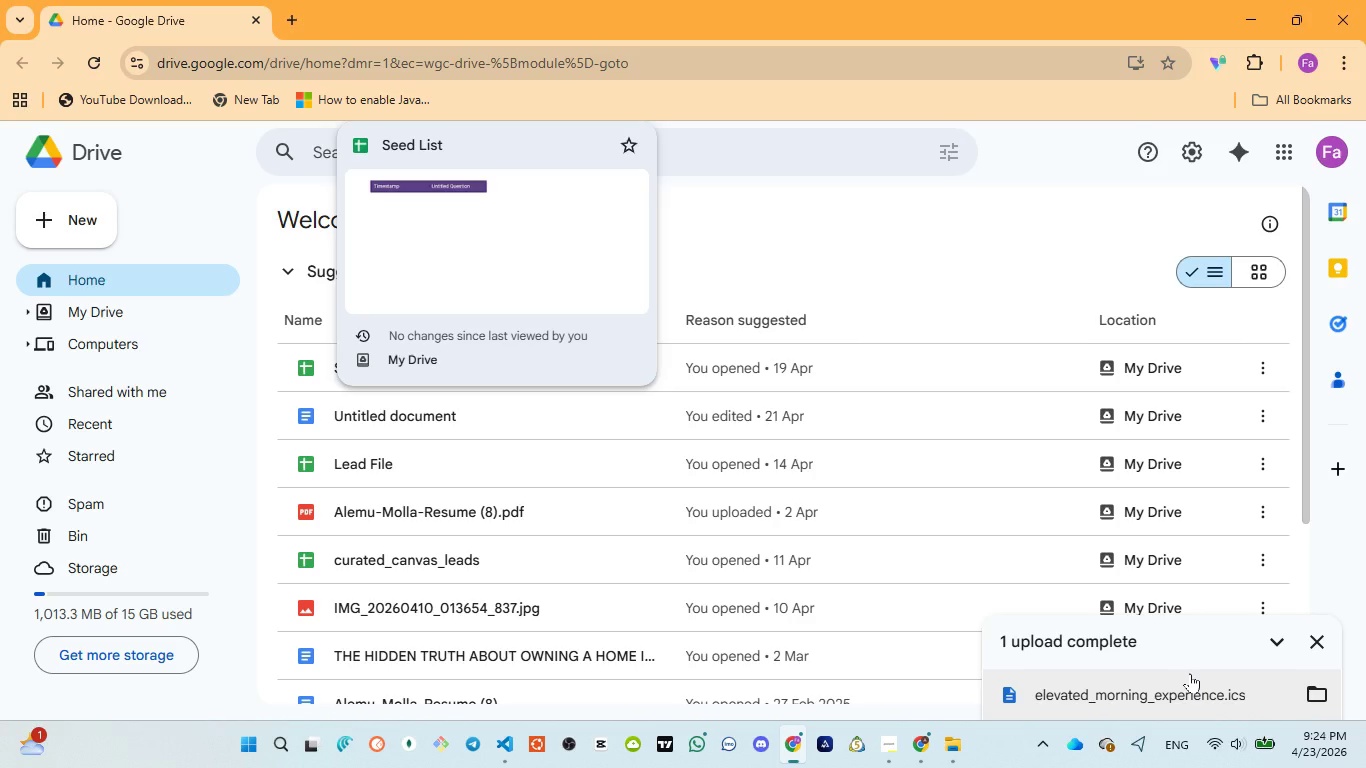 
scroll: coordinate [924, 401], scroll_direction: down, amount: 4.0
 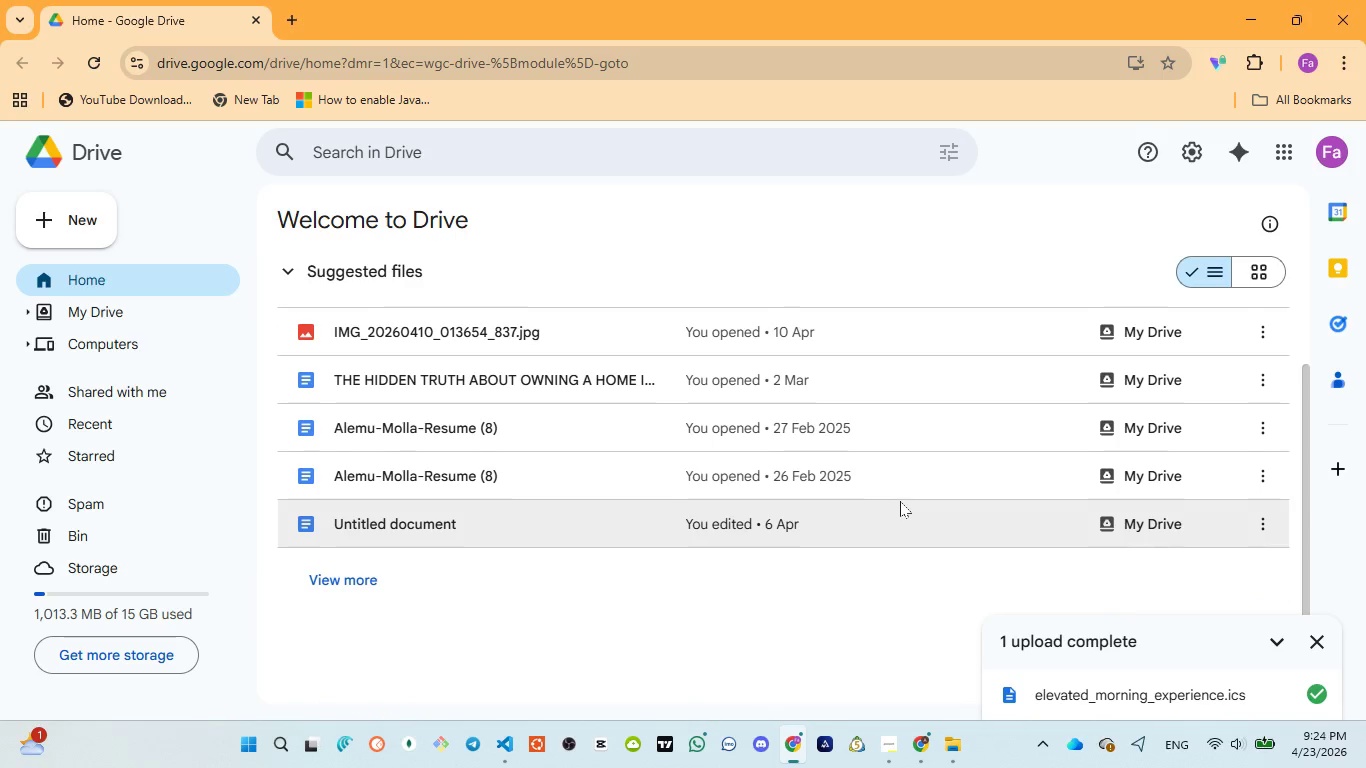 
scroll: coordinate [754, 447], scroll_direction: up, amount: 10.0
 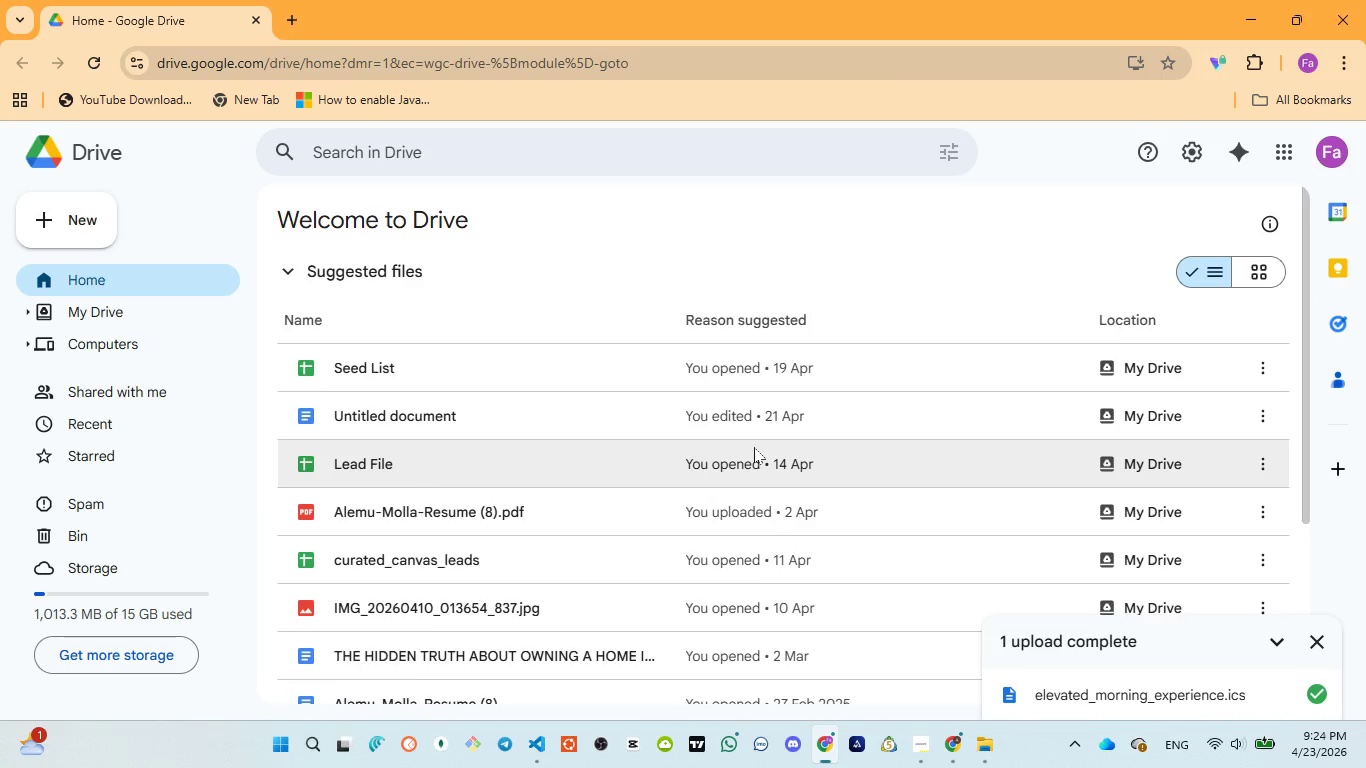 
scroll: coordinate [754, 447], scroll_direction: down, amount: 4.0
 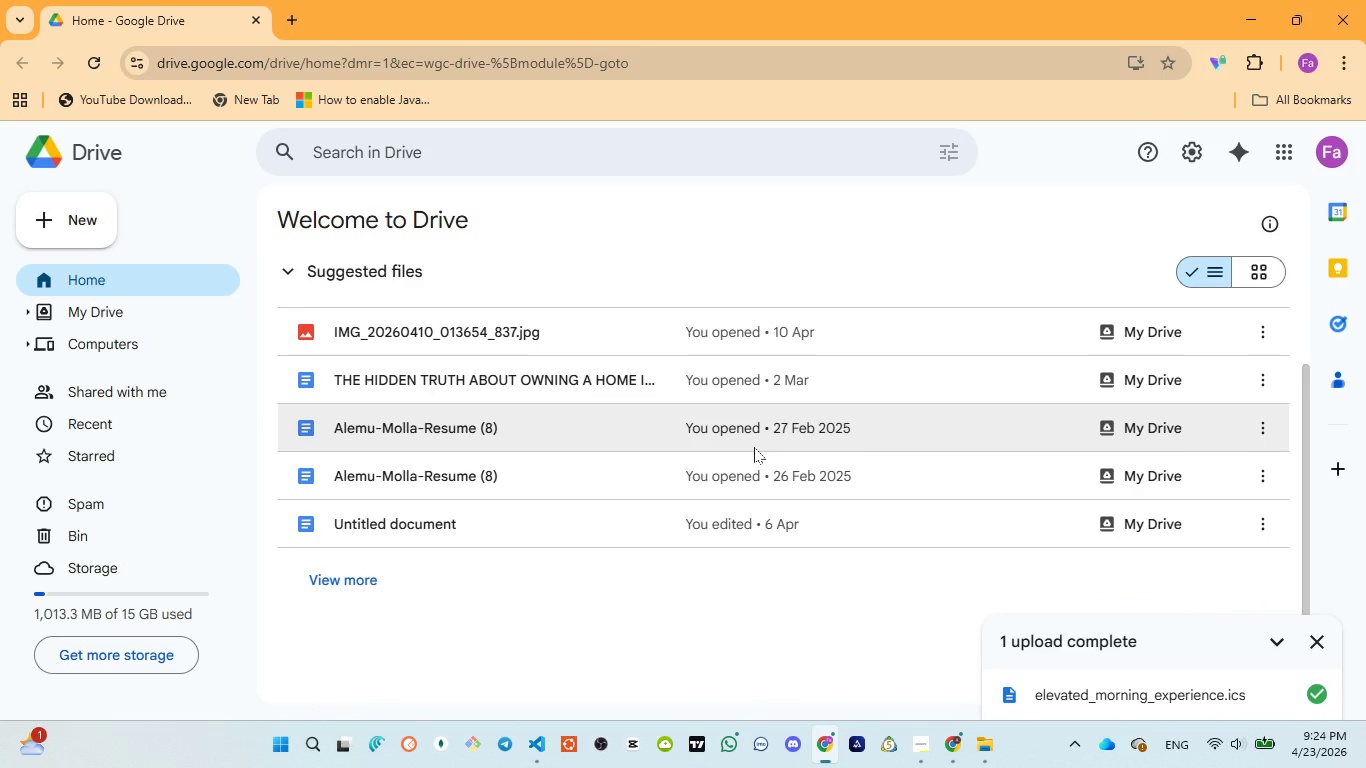 
scroll: coordinate [754, 447], scroll_direction: up, amount: 7.0
 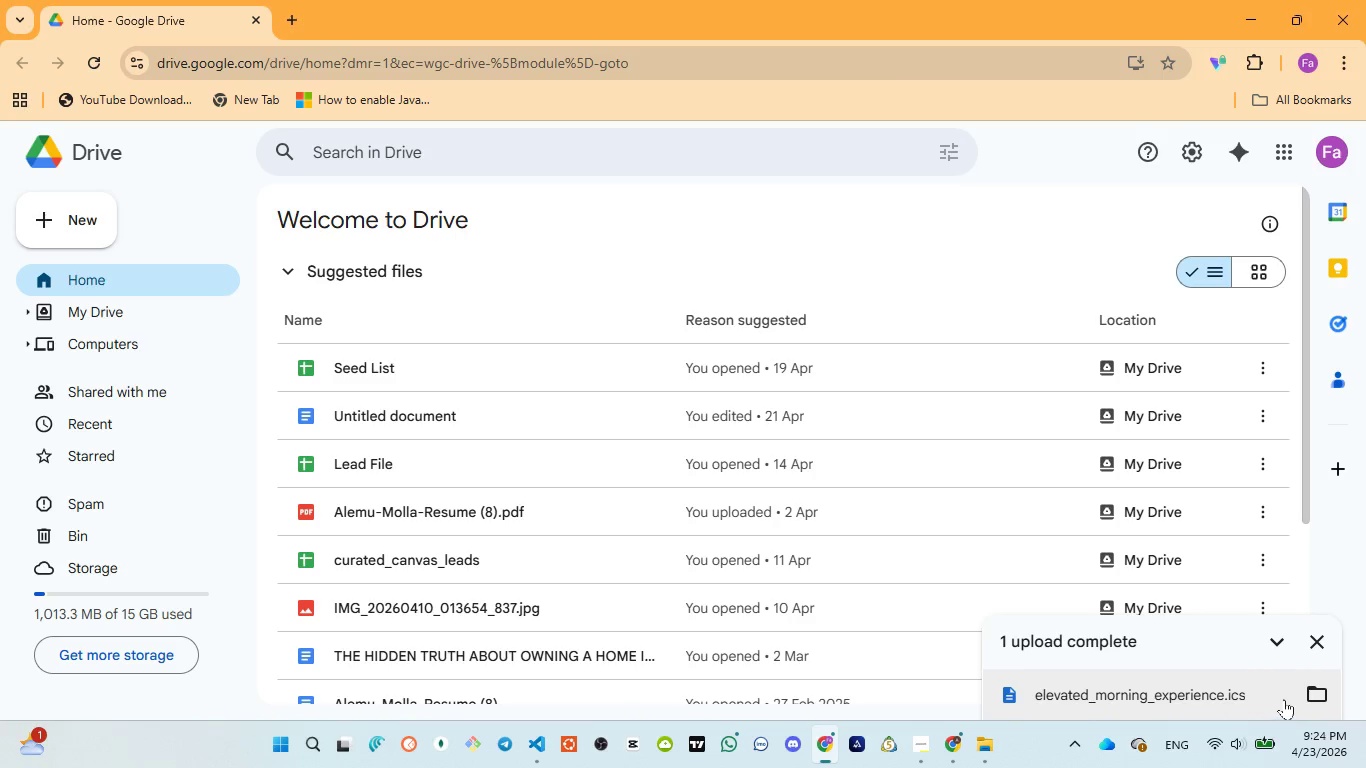 
left_click([1259, 691])
 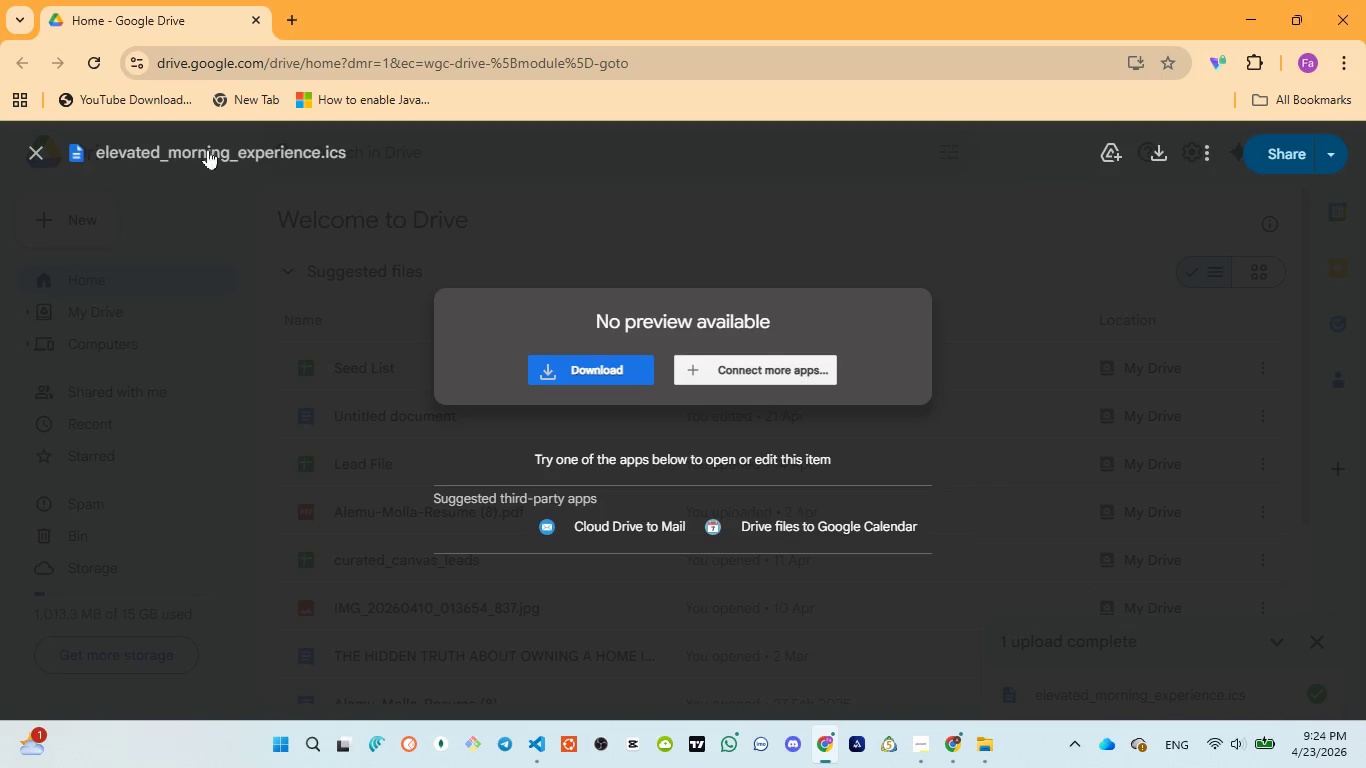 
left_click([33, 147])
 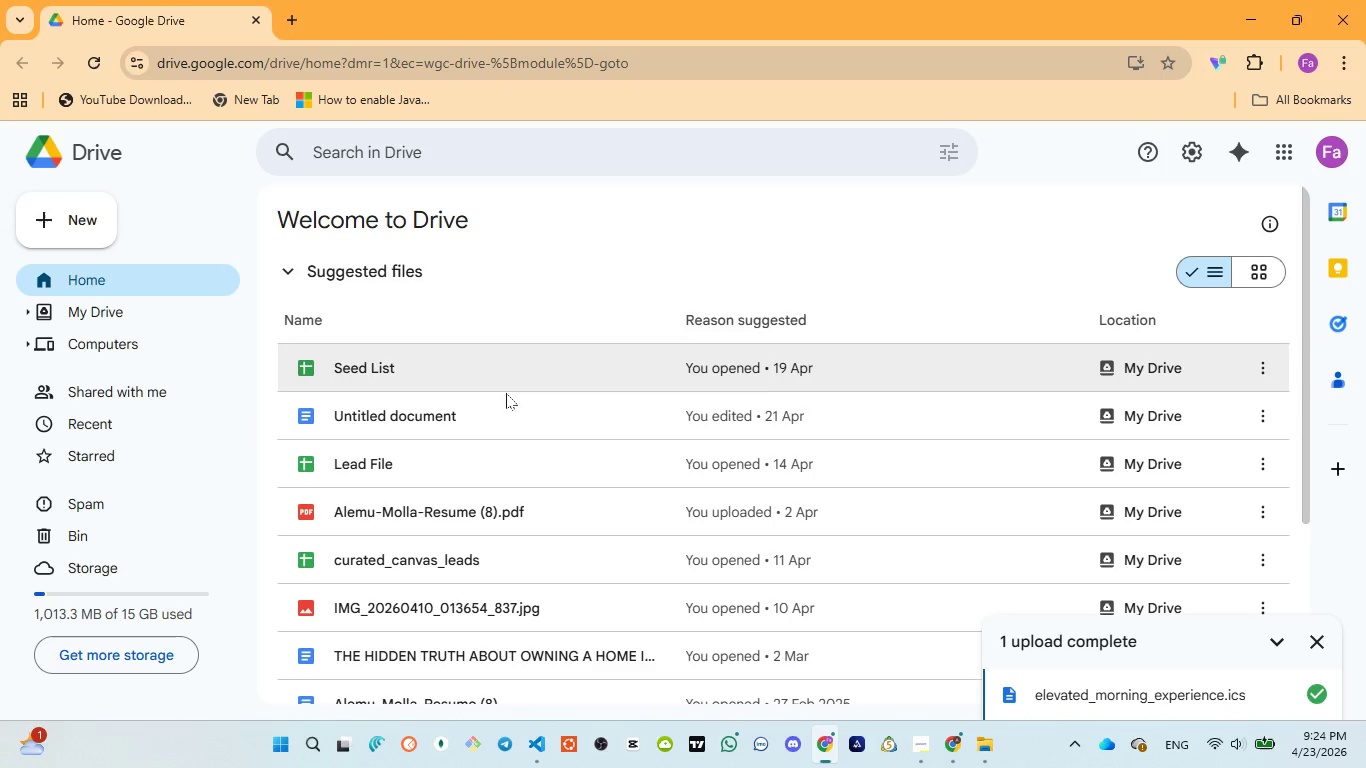 
scroll: coordinate [566, 439], scroll_direction: down, amount: 8.0
 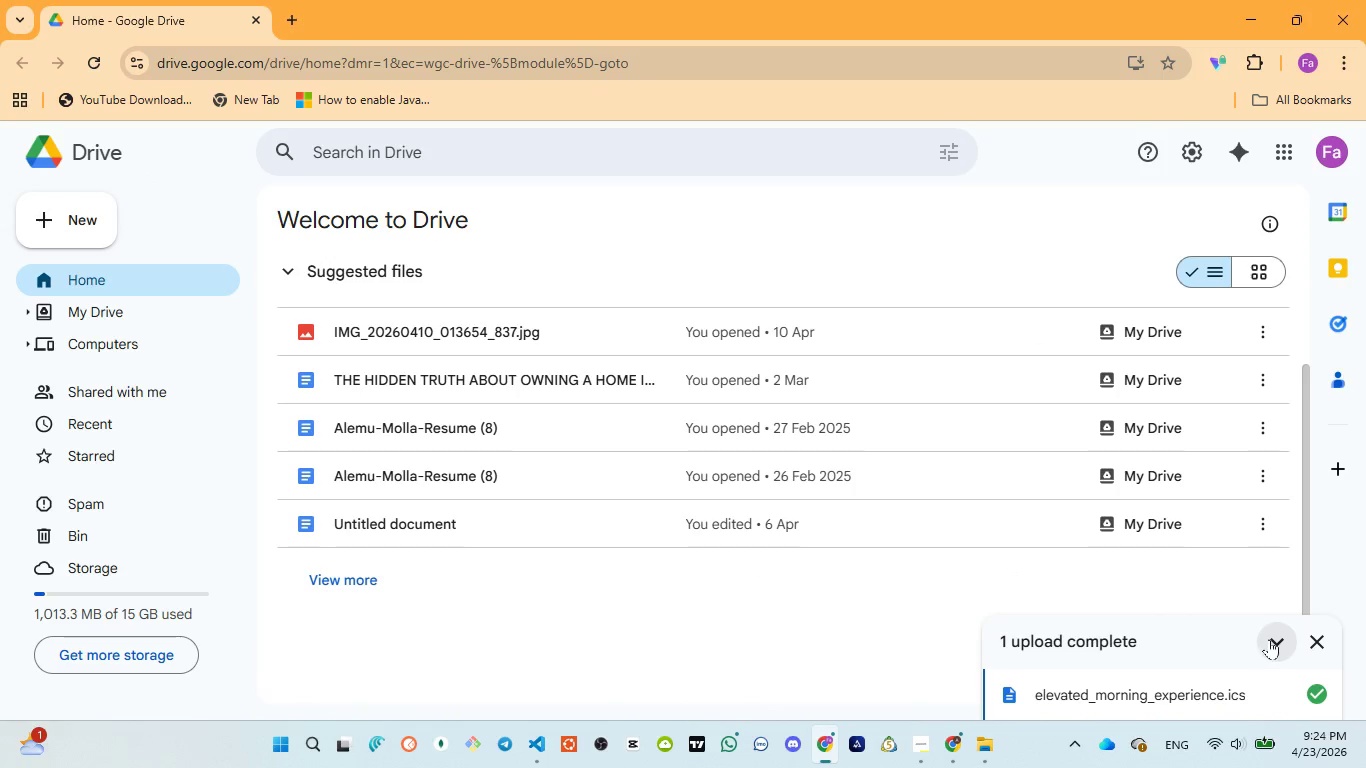 
left_click([1269, 639])
 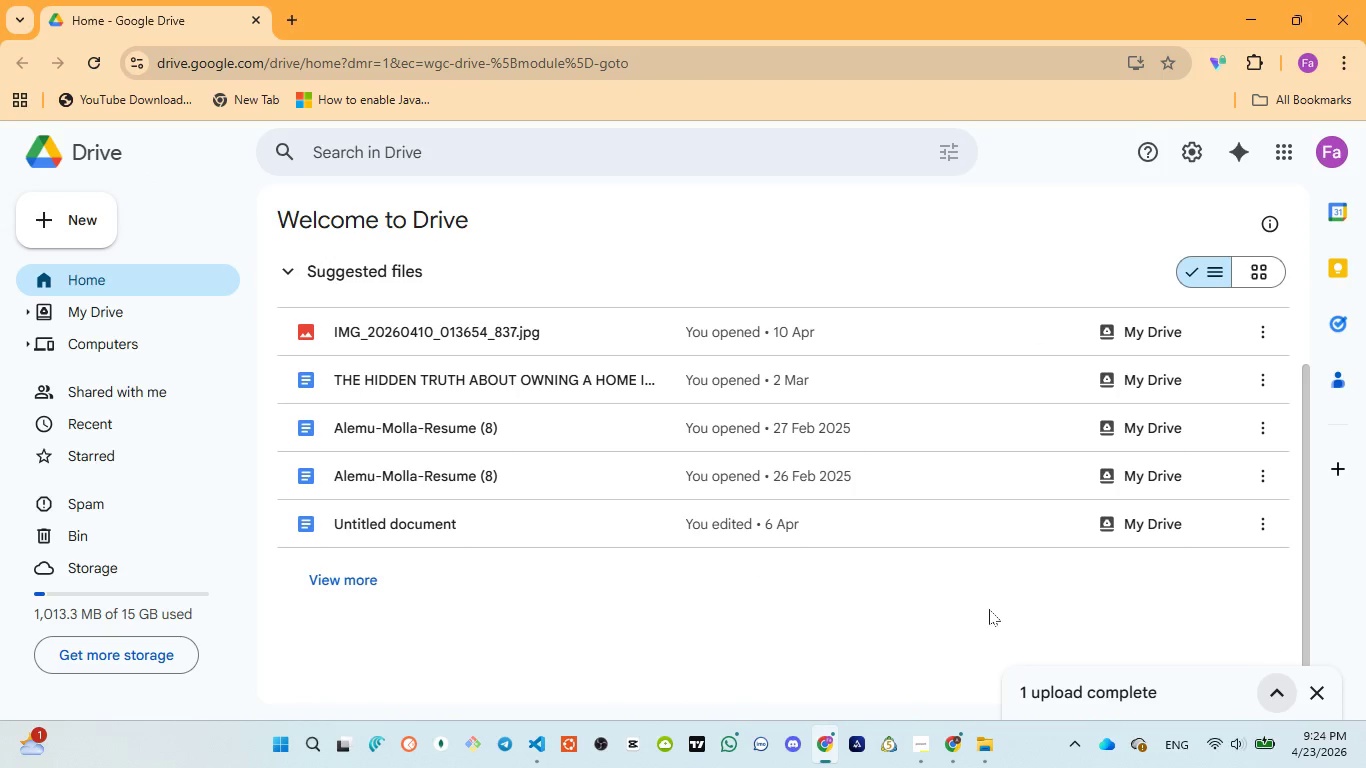 
scroll: coordinate [989, 609], scroll_direction: down, amount: 3.0
 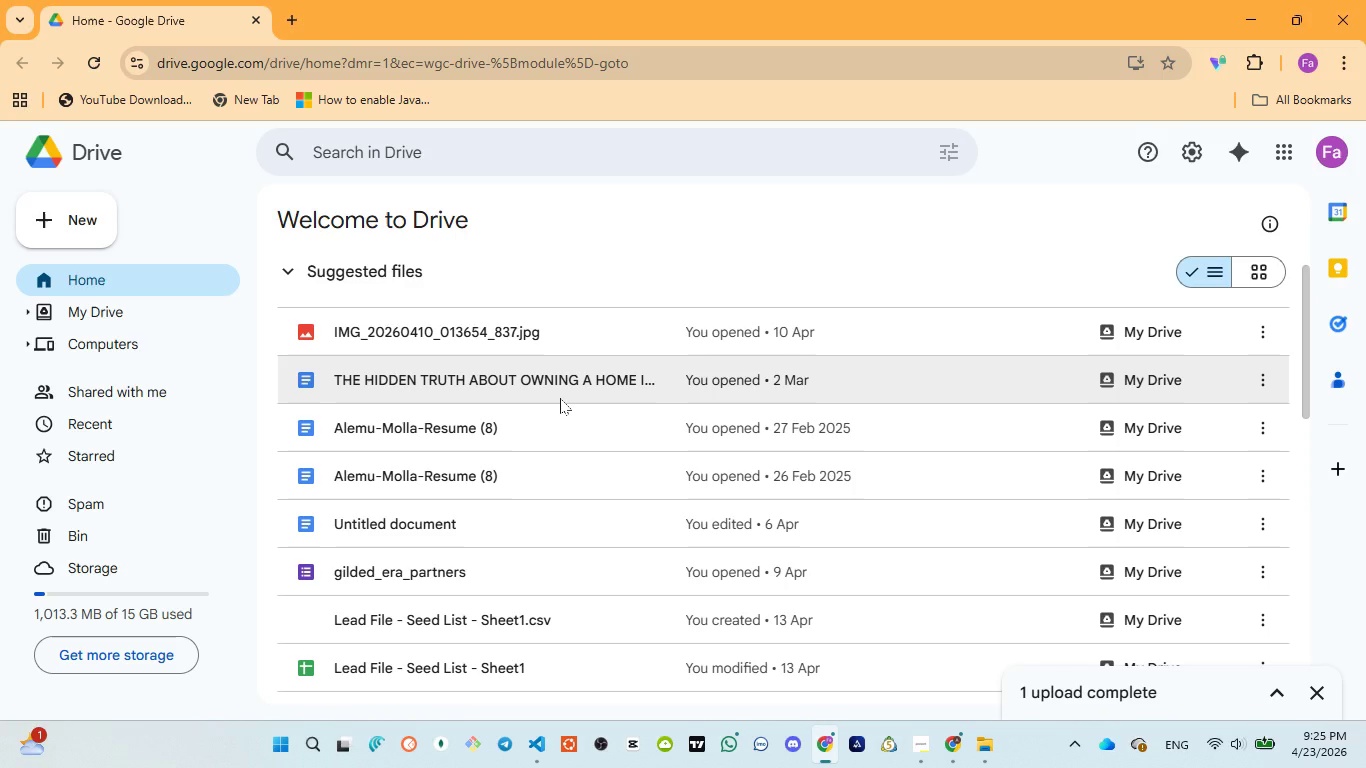 
wait(8.08)
 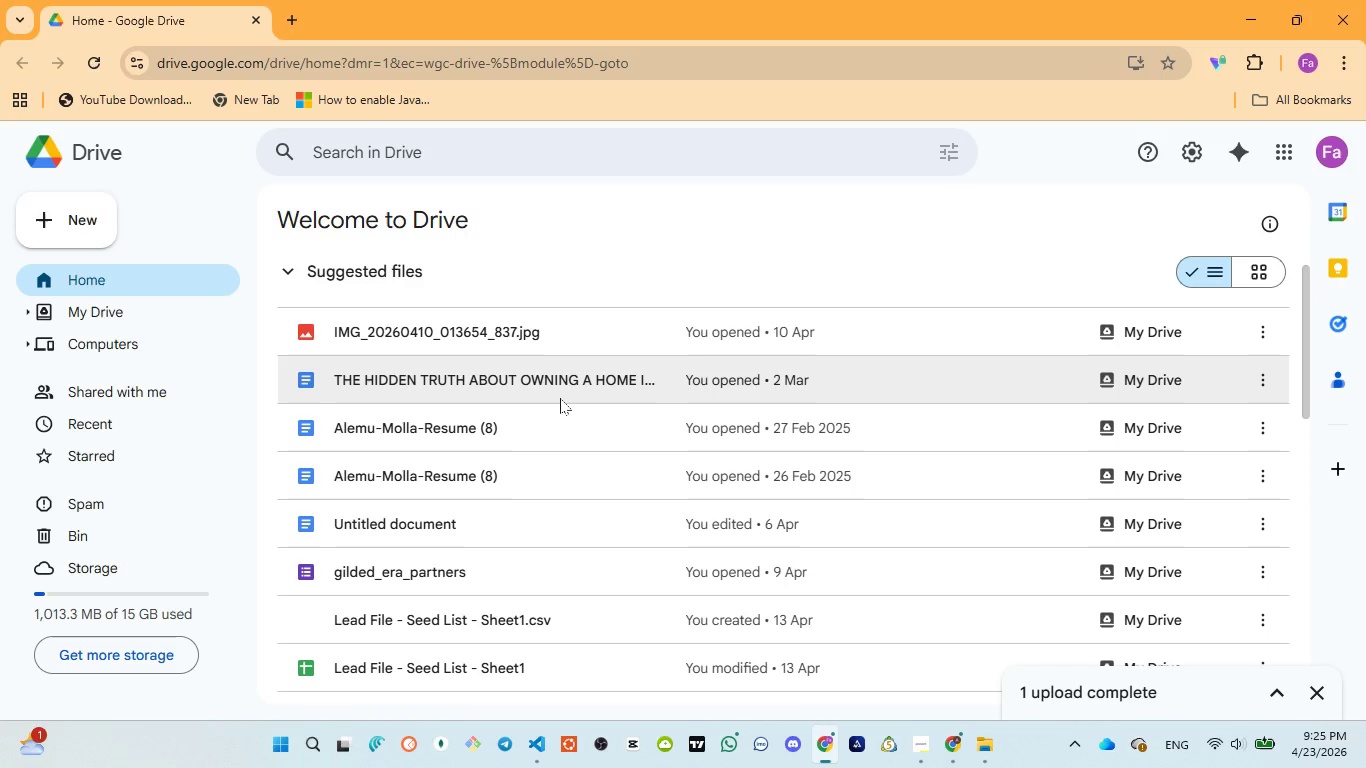 
scroll: coordinate [562, 397], scroll_direction: up, amount: 4.0
 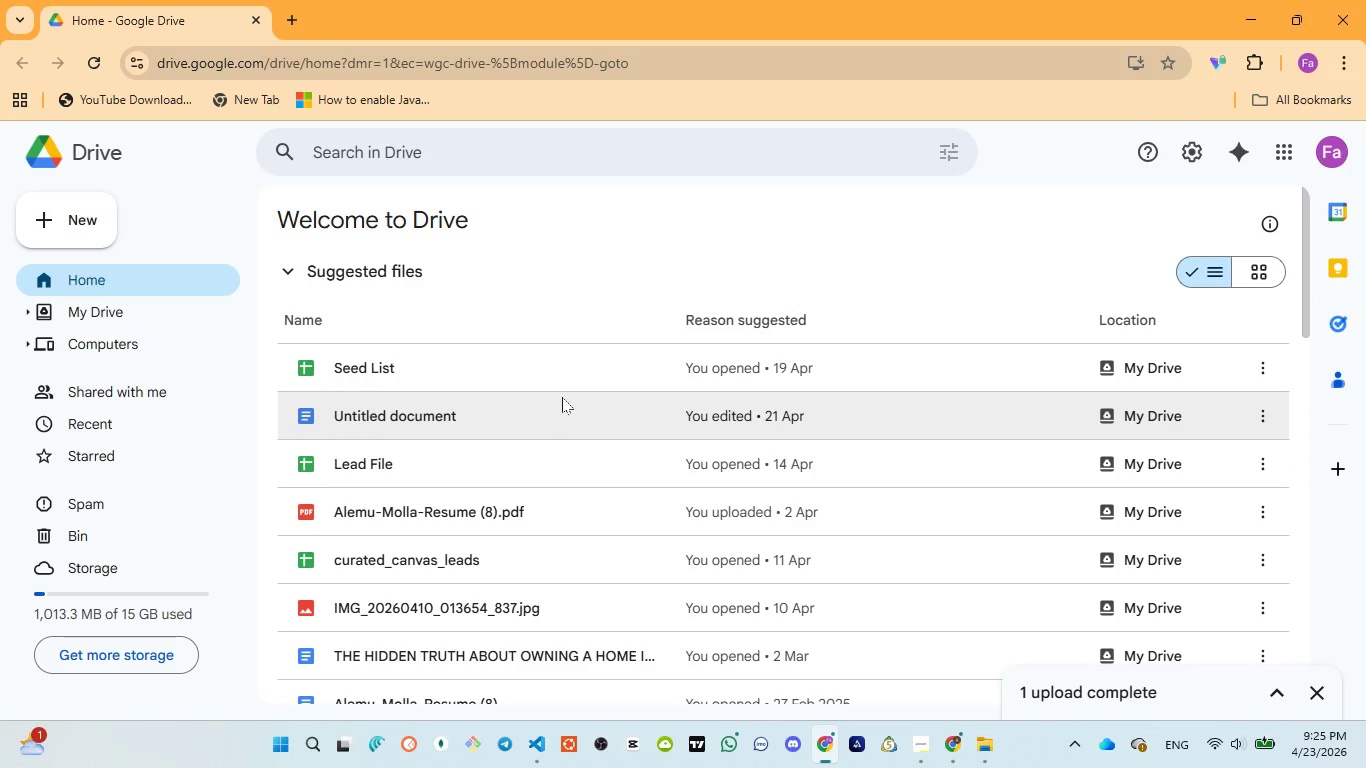 
scroll: coordinate [565, 403], scroll_direction: down, amount: 6.0
 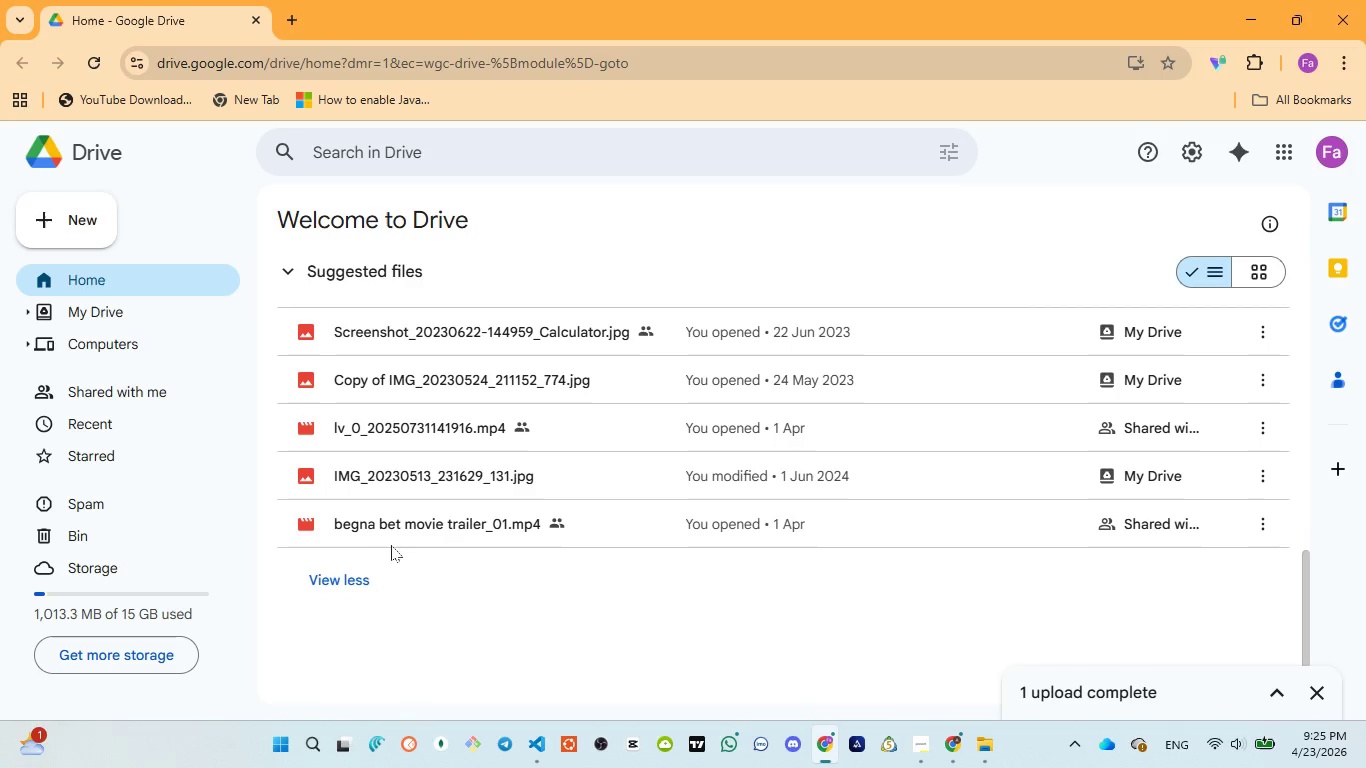 
scroll: coordinate [542, 527], scroll_direction: up, amount: 10.0
 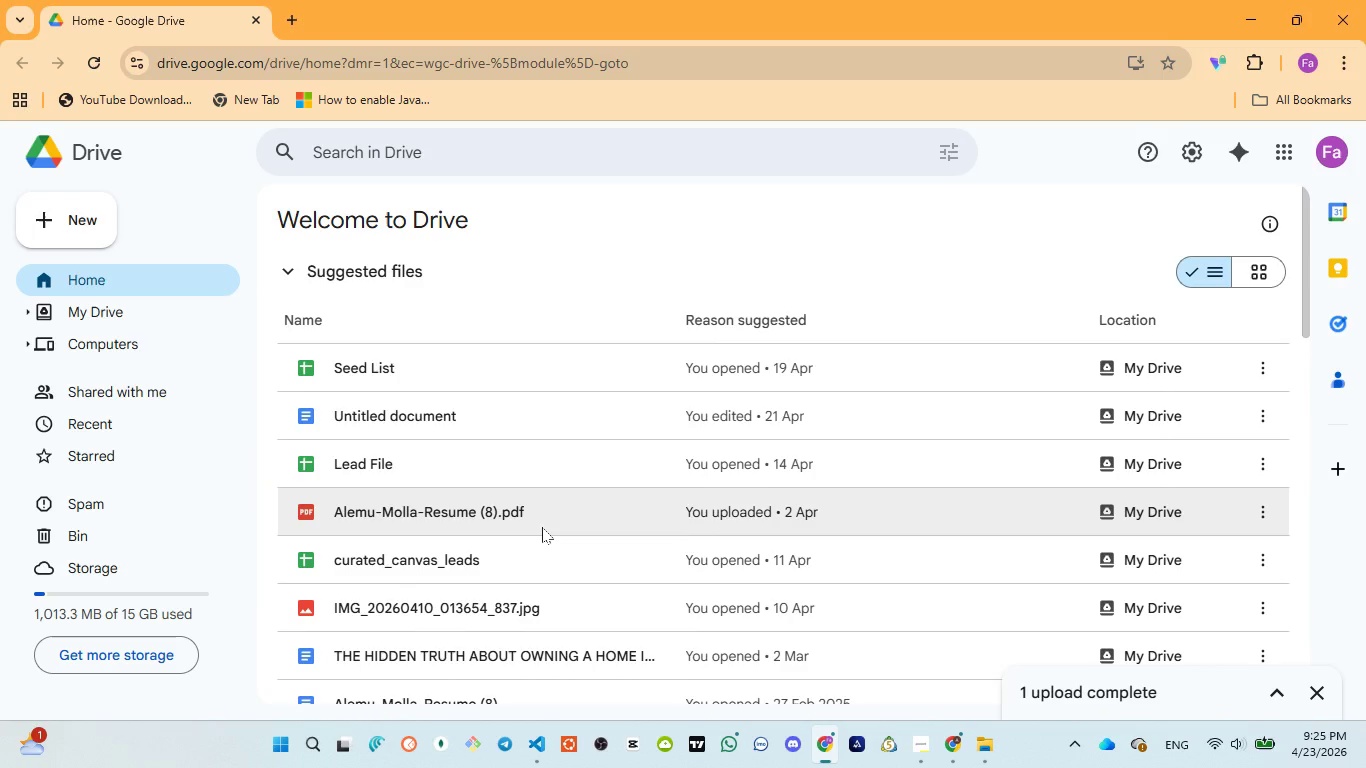 
scroll: coordinate [542, 525], scroll_direction: down, amount: 17.0
 